 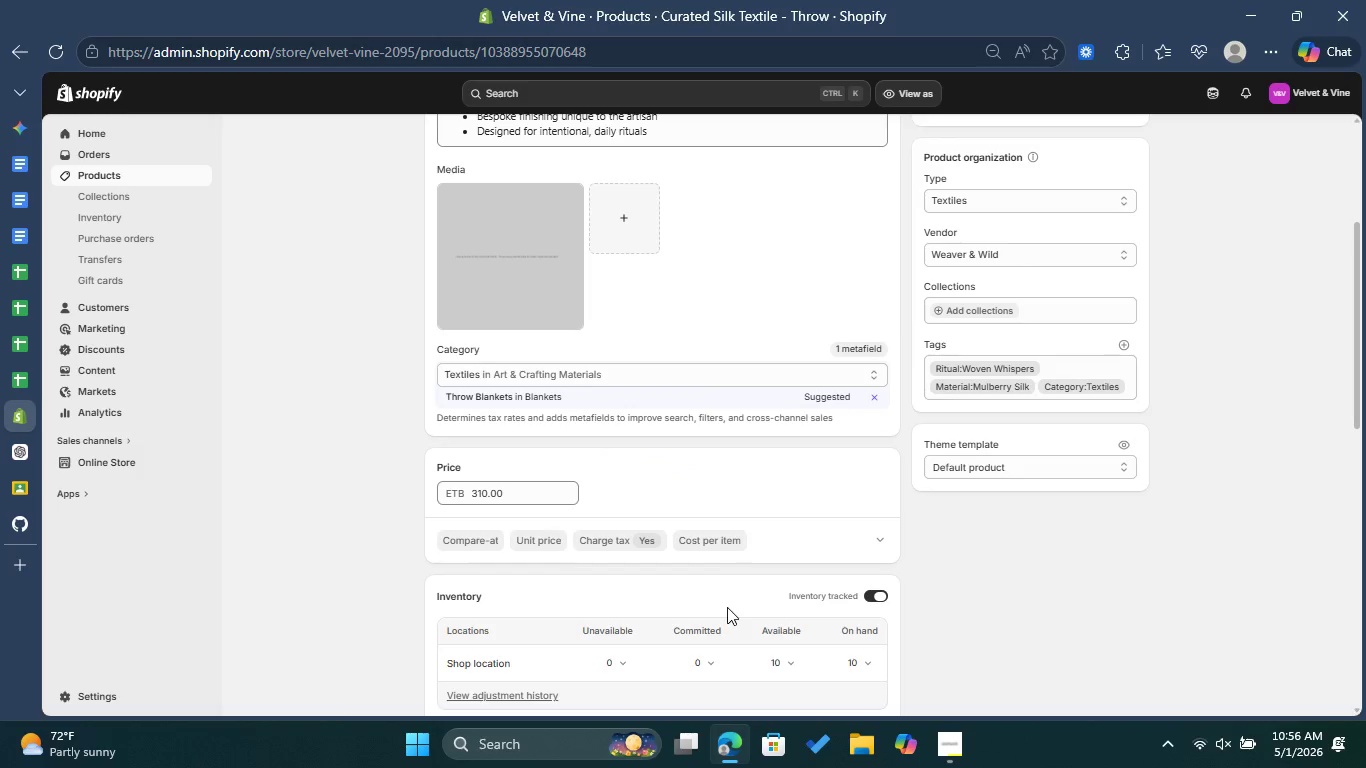 
scroll: coordinate [657, 538], scroll_direction: up, amount: 6.0
 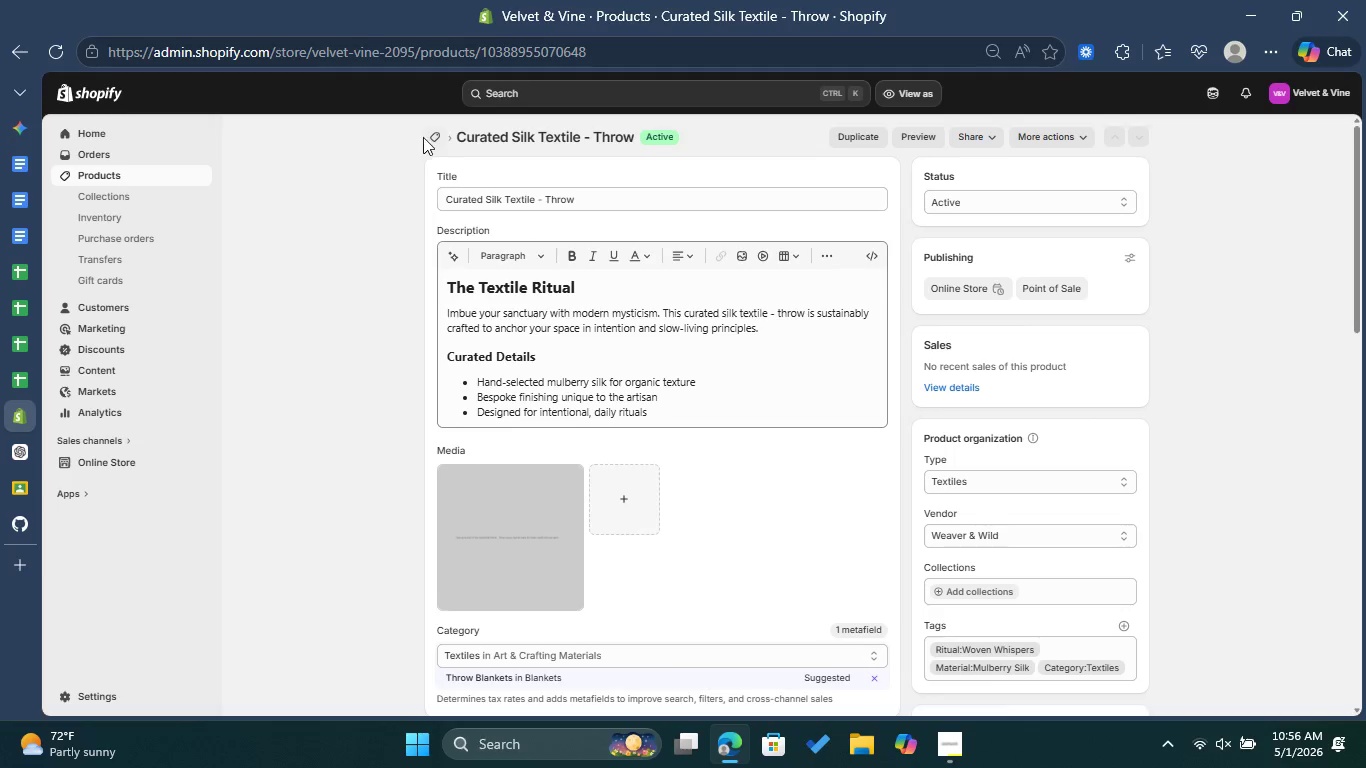 
left_click([434, 135])
 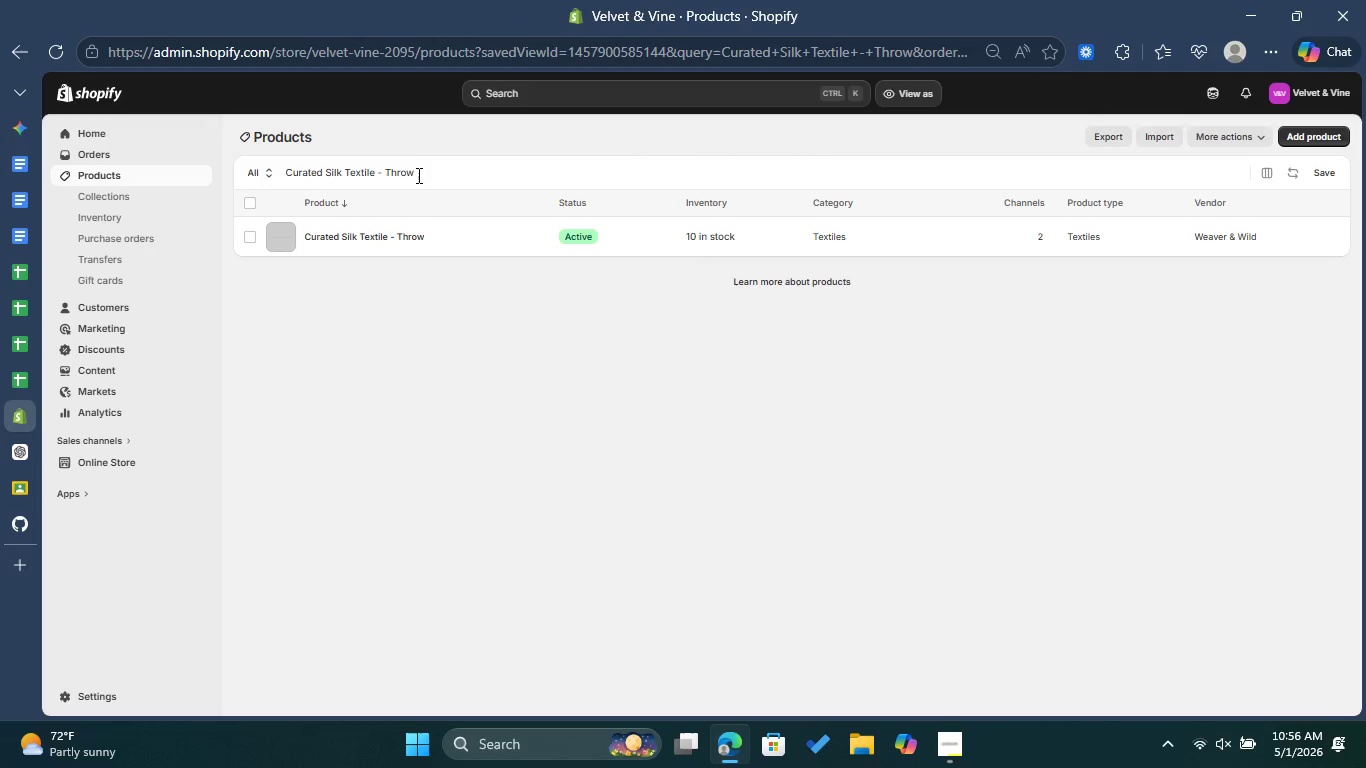 
left_click_drag(start_coordinate=[423, 172], to_coordinate=[275, 171])
 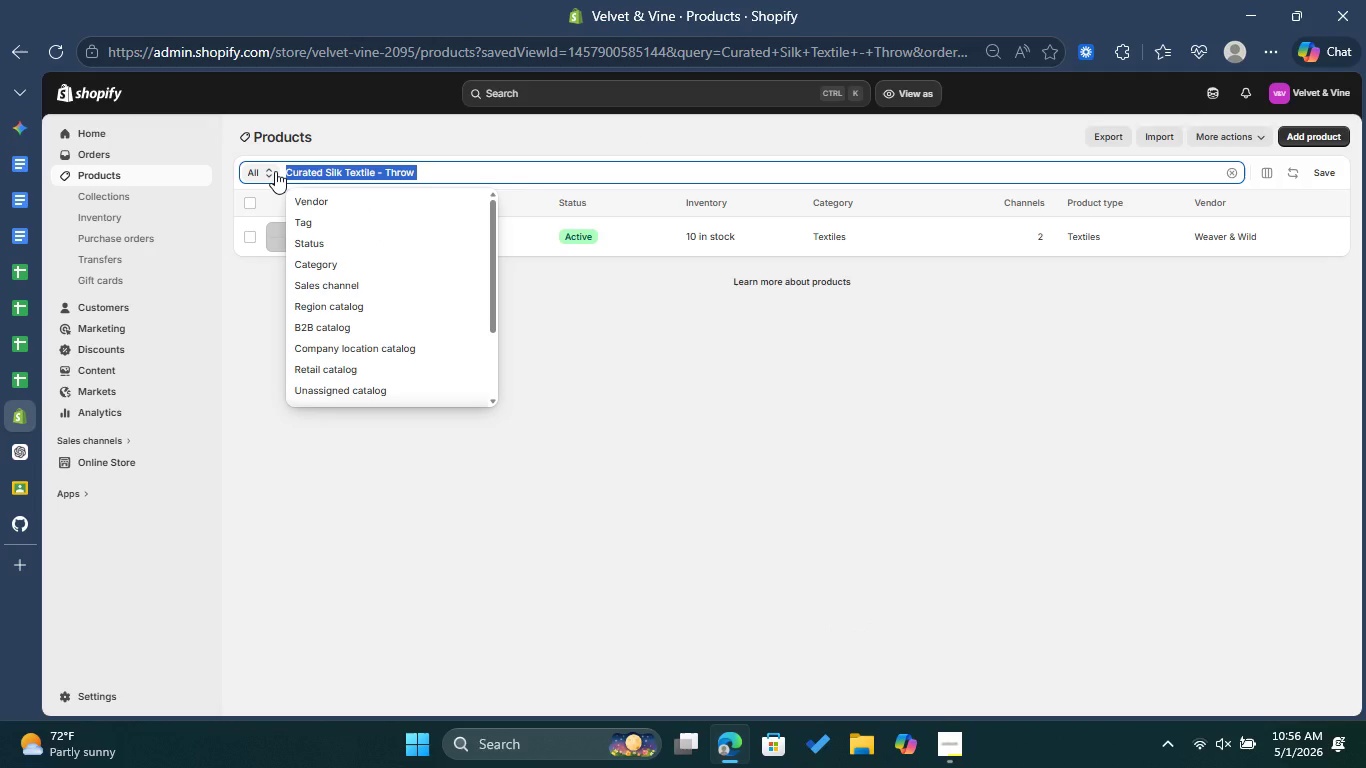 
key(Backspace)
 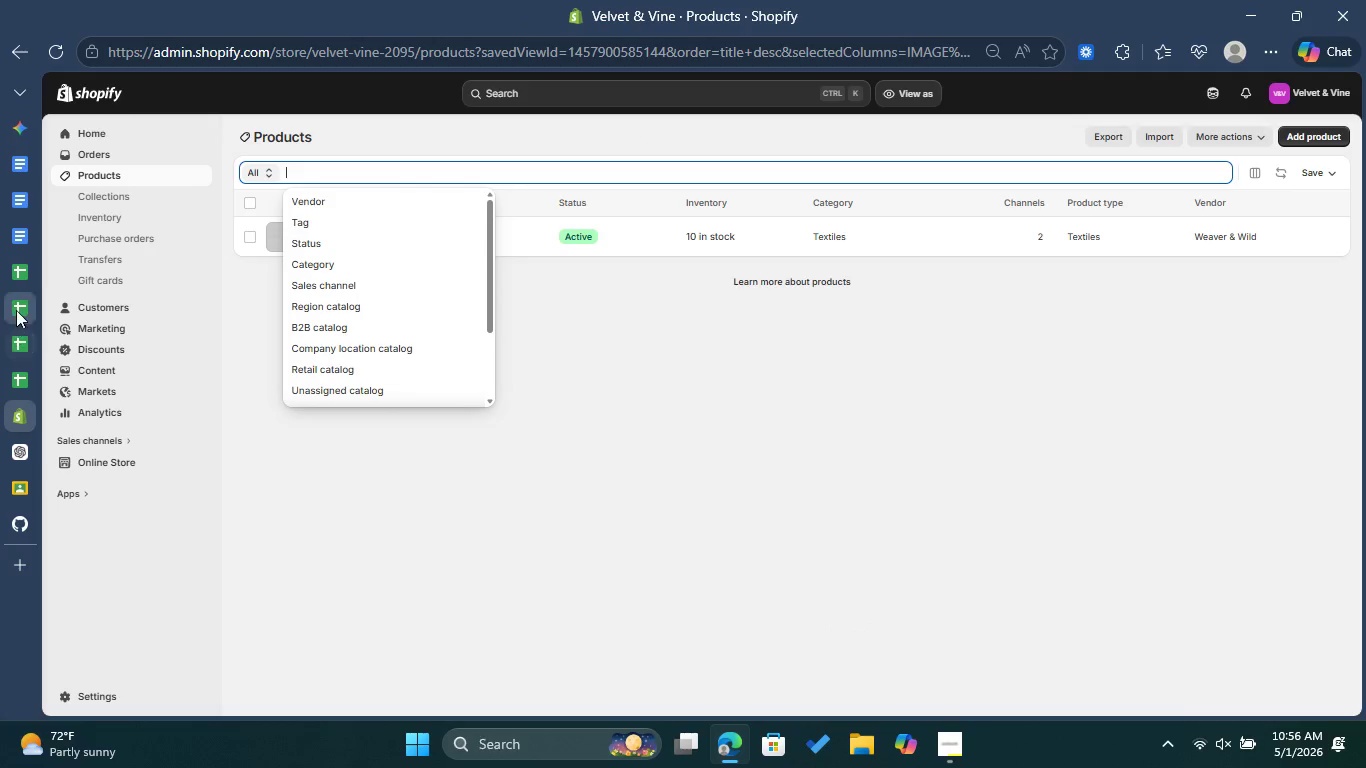 
left_click([16, 310])
 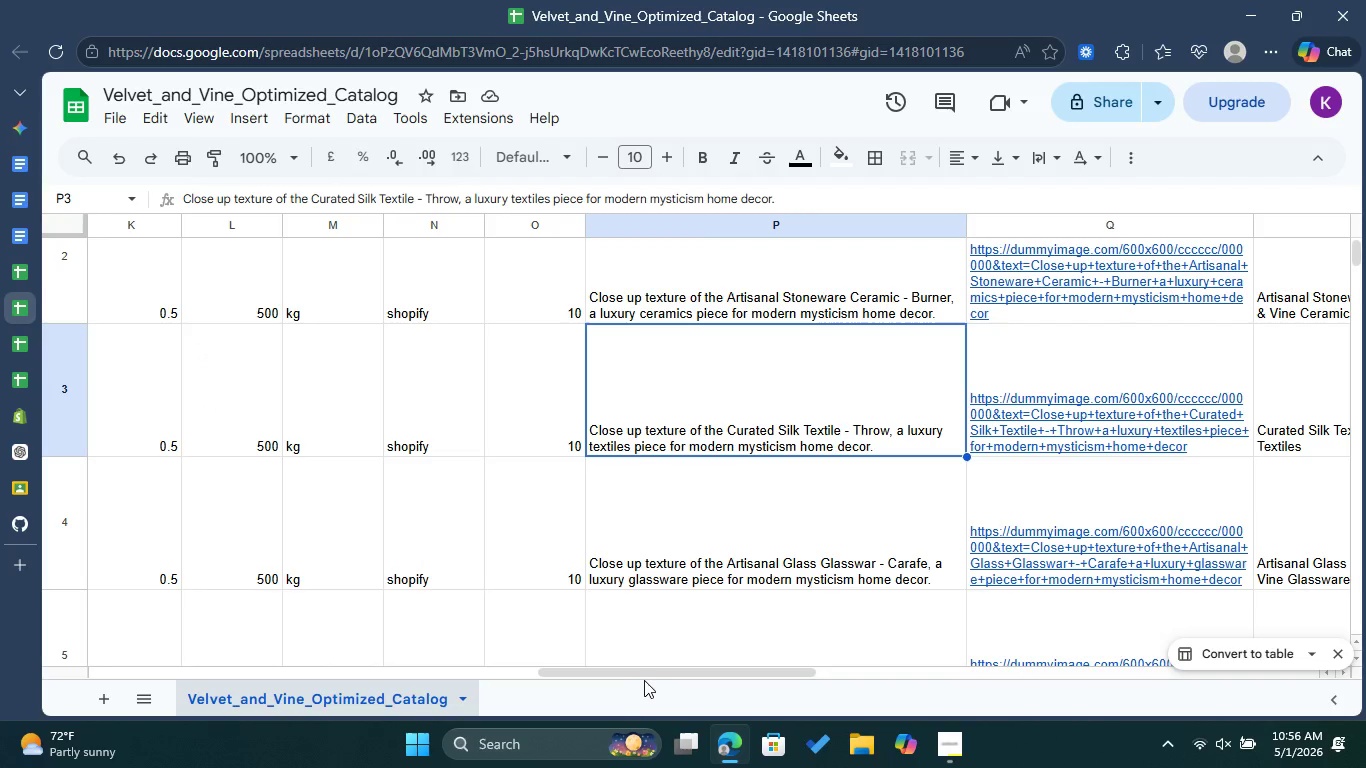 
left_click_drag(start_coordinate=[649, 672], to_coordinate=[827, 676])
 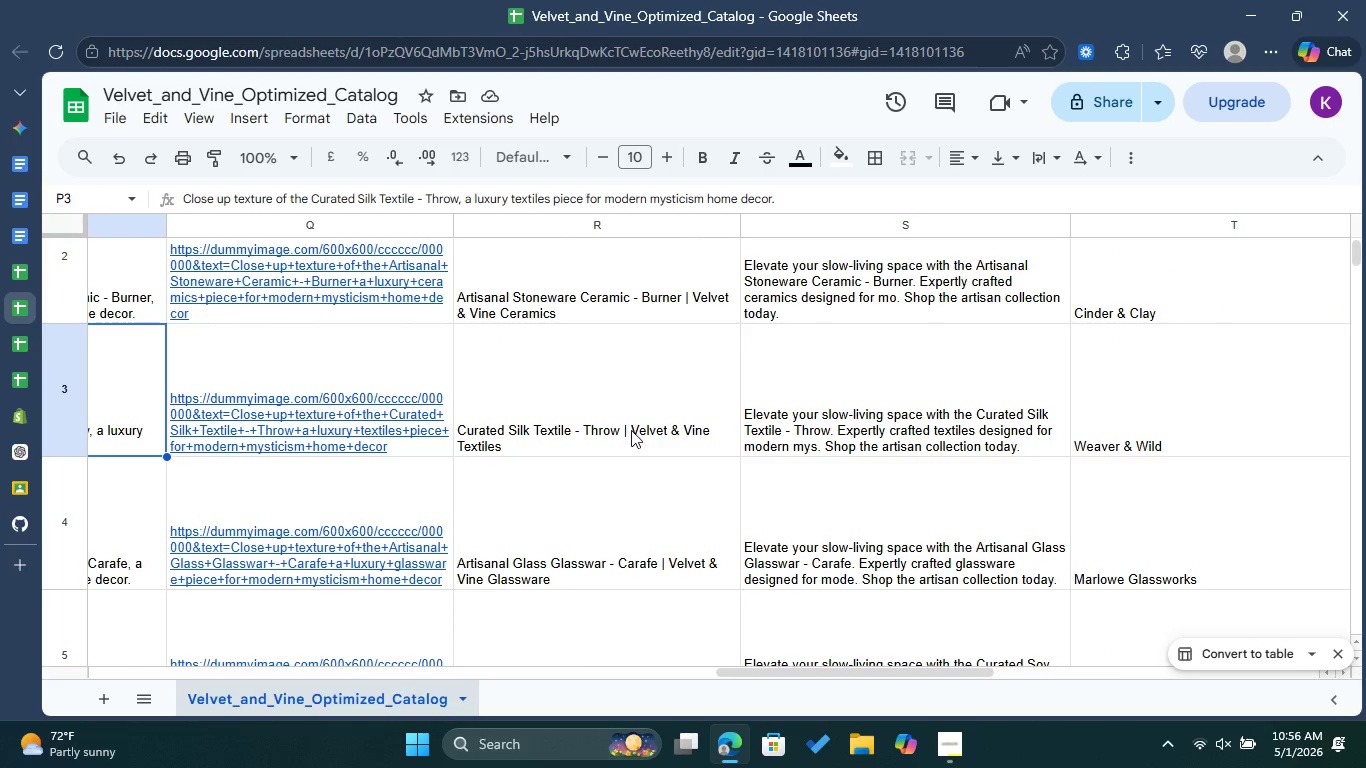 
left_click([631, 430])
 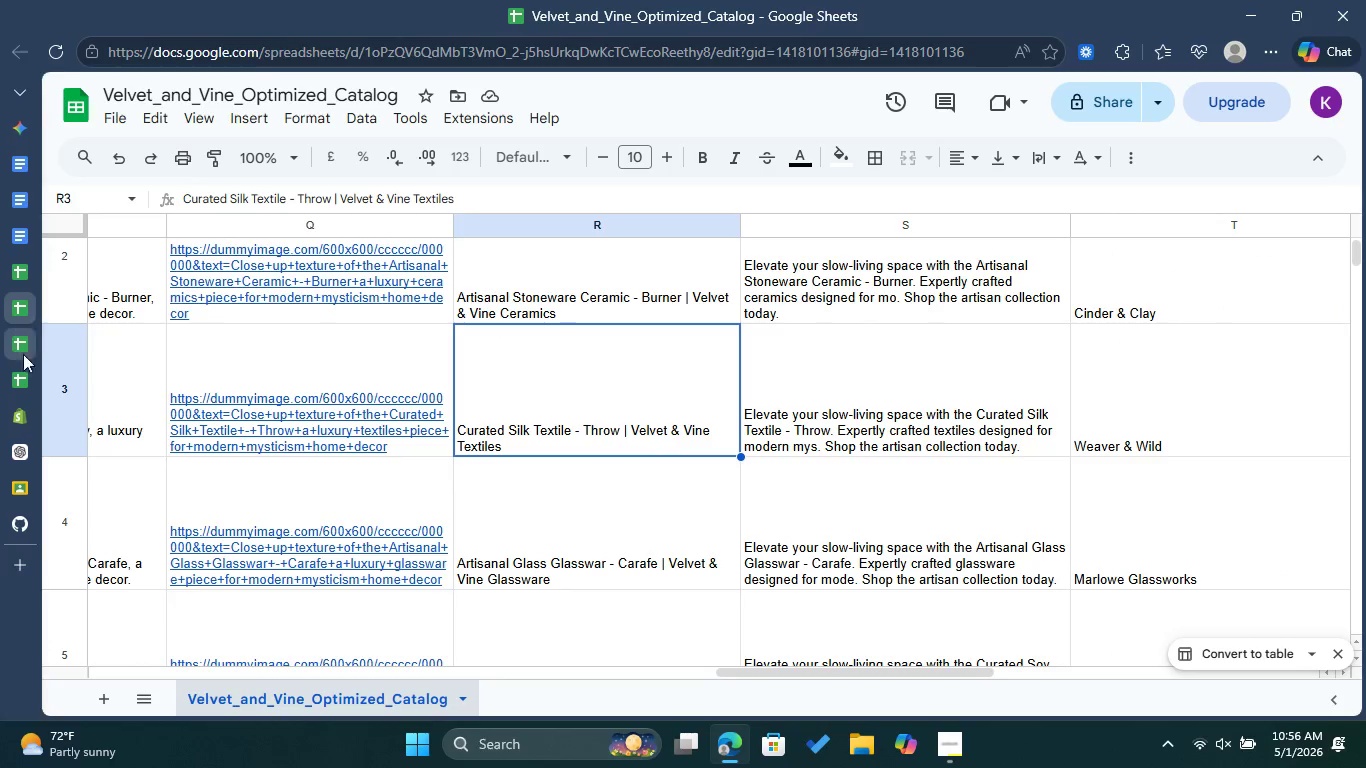 
left_click([22, 413])
 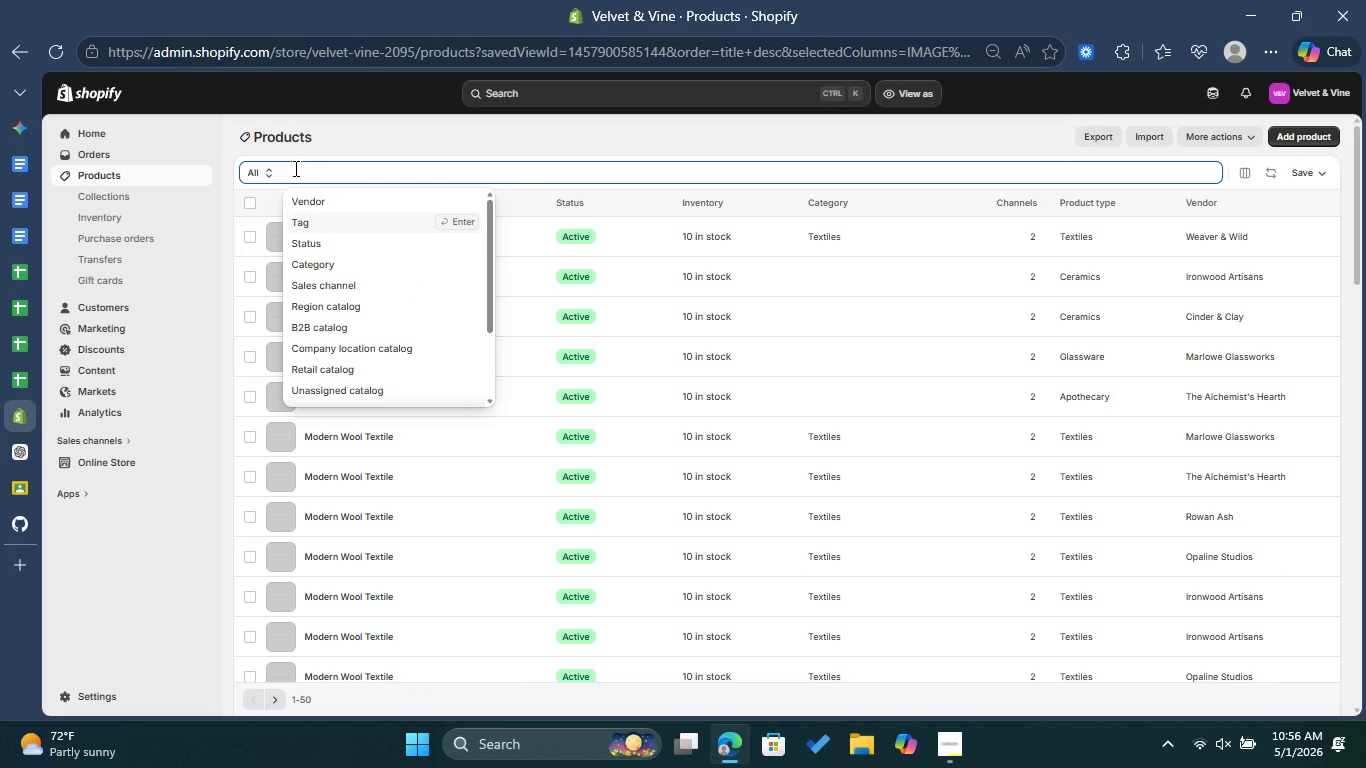 
left_click([14, 307])
 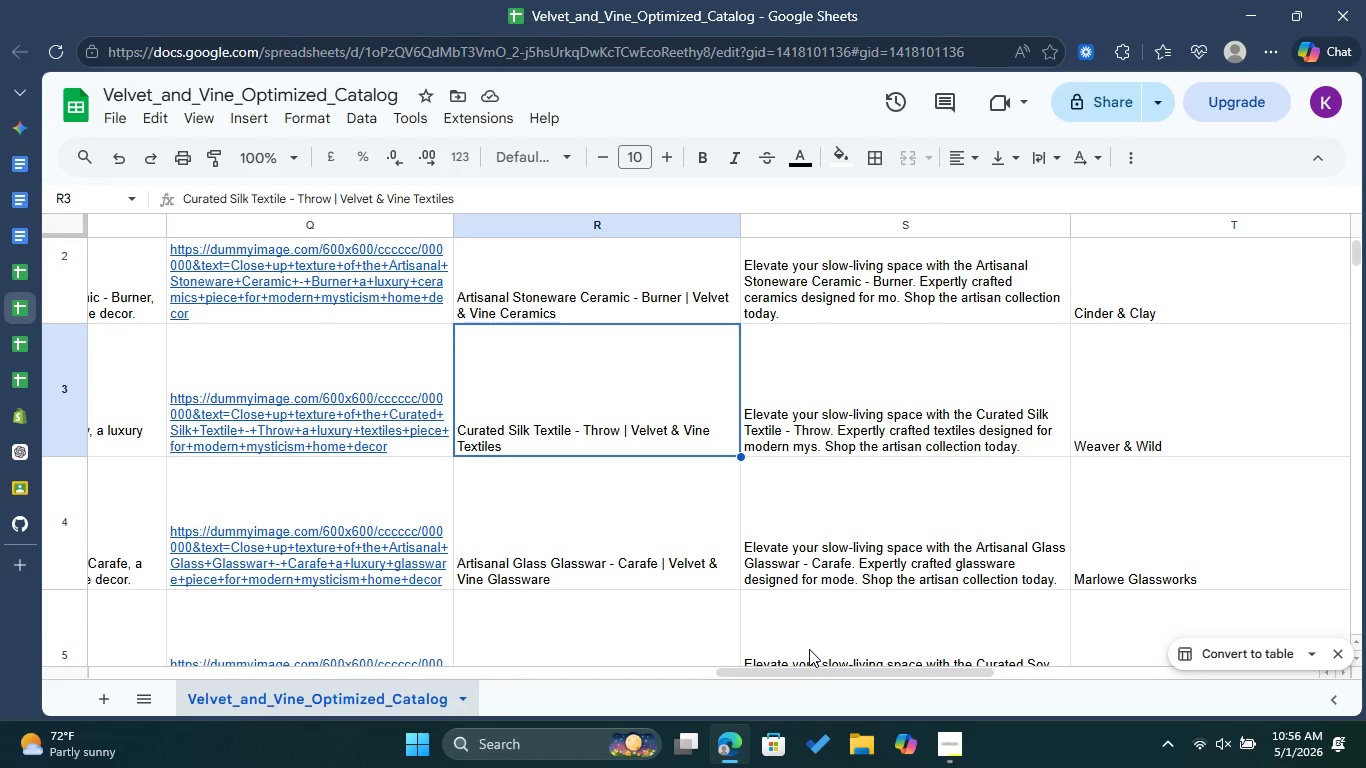 
left_click_drag(start_coordinate=[829, 673], to_coordinate=[117, 638])
 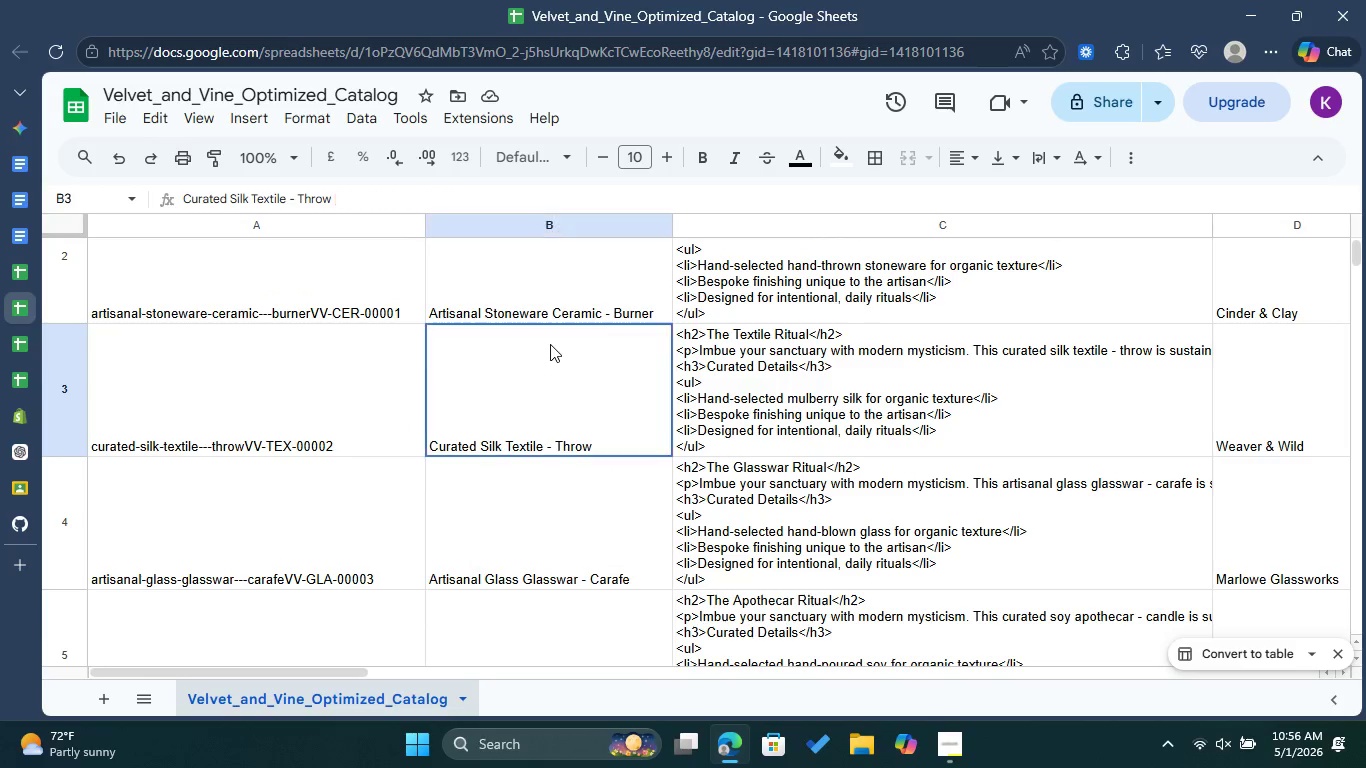 
double_click([550, 344])
 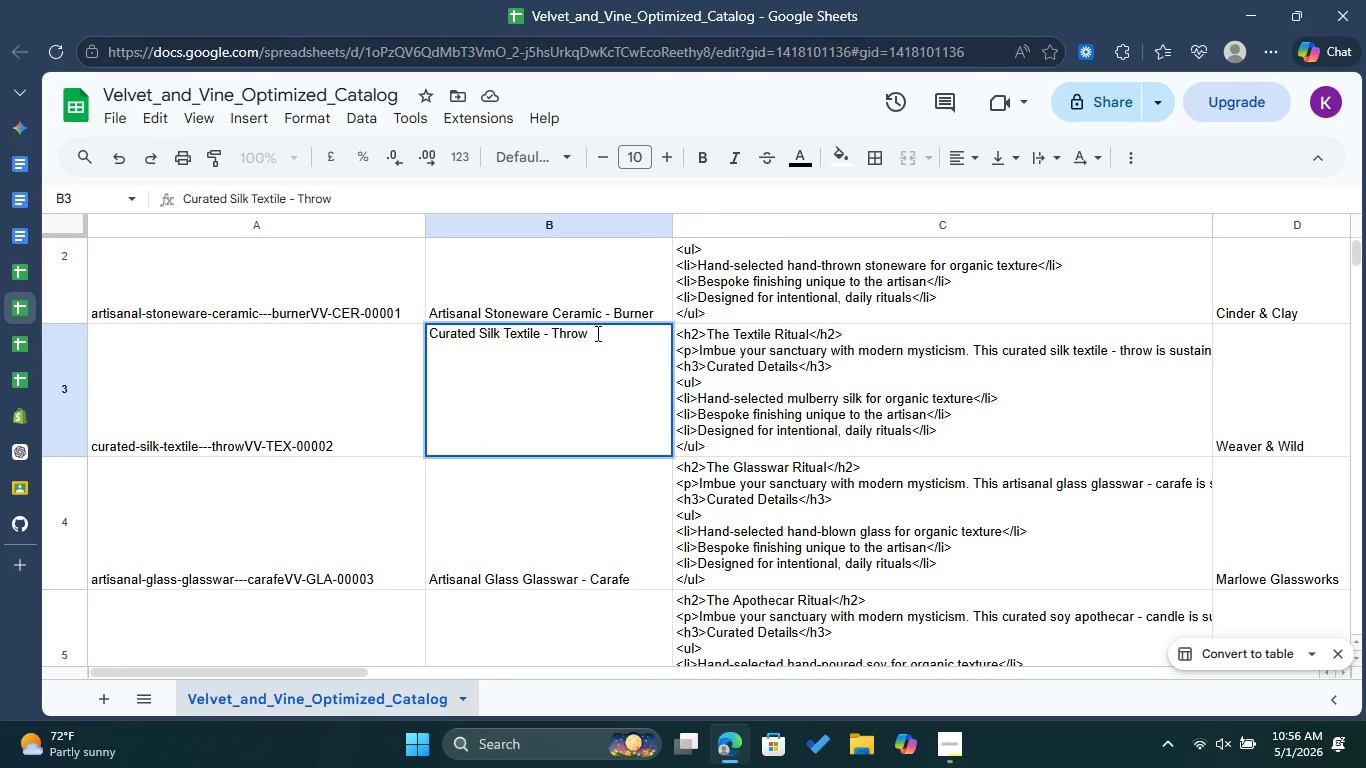 
left_click_drag(start_coordinate=[596, 333], to_coordinate=[426, 342])
 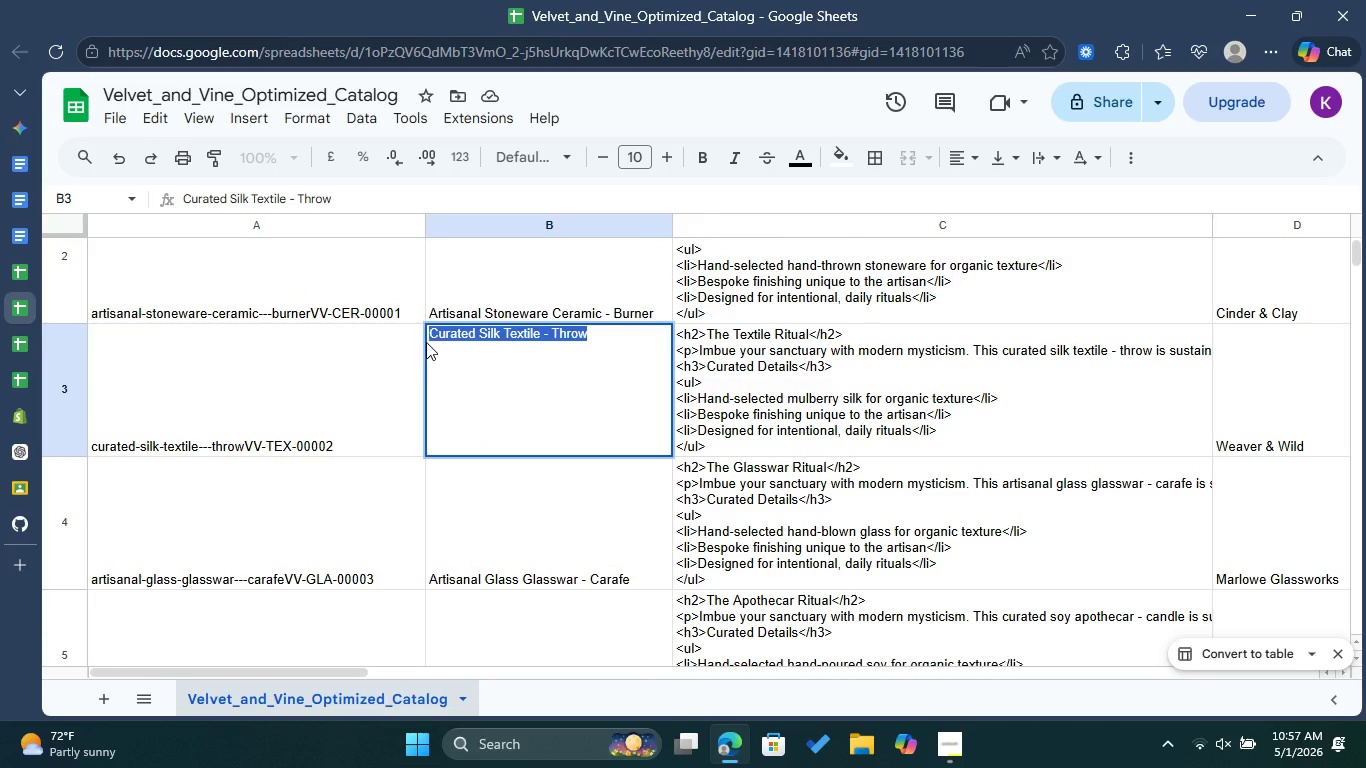 
key(Control+C)
 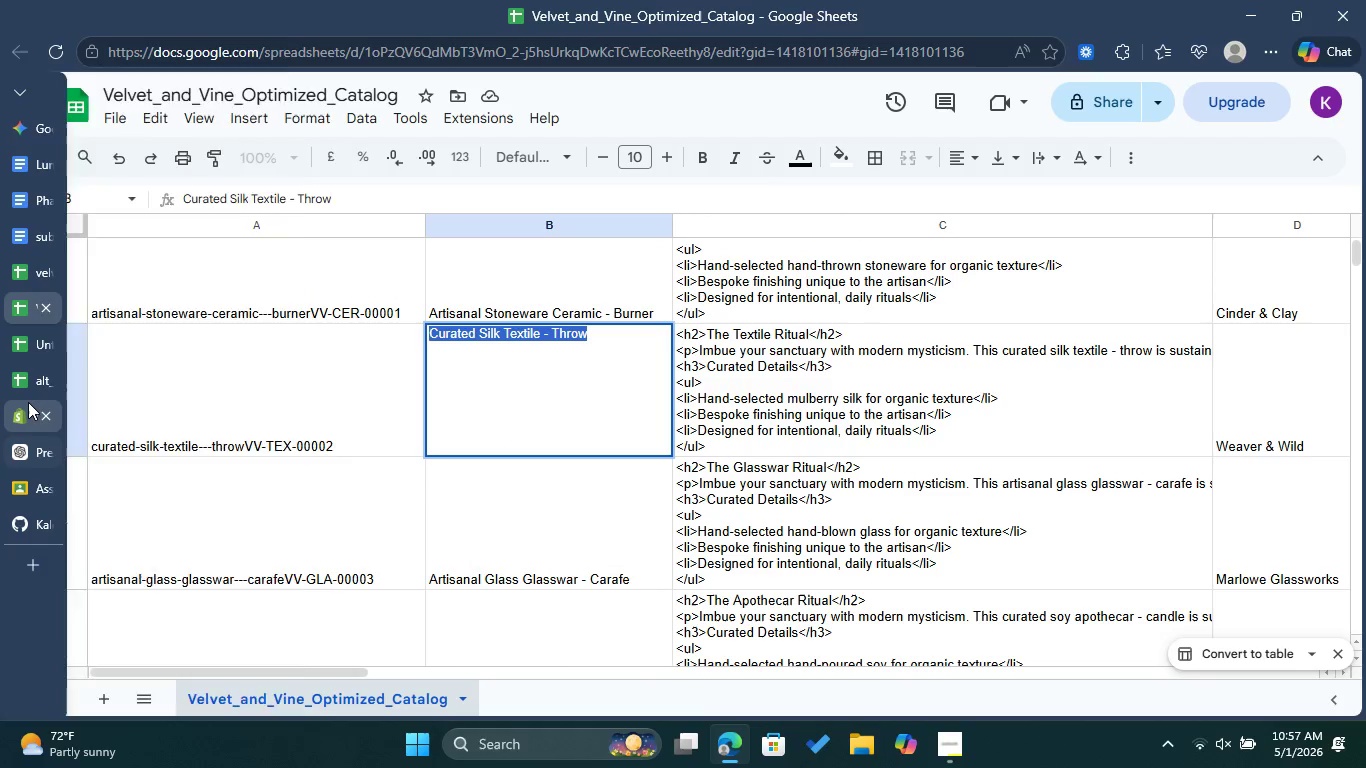 
left_click([28, 423])
 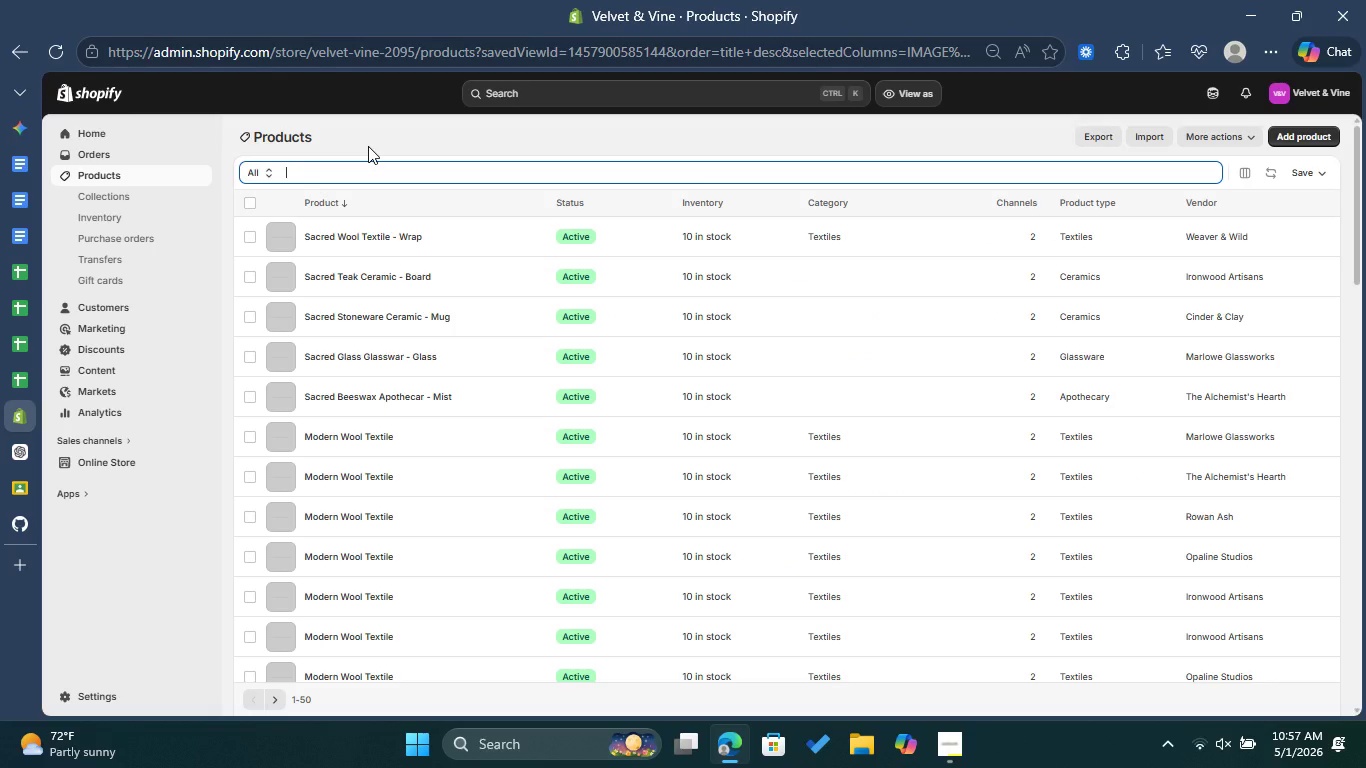 
key(Control+V)
 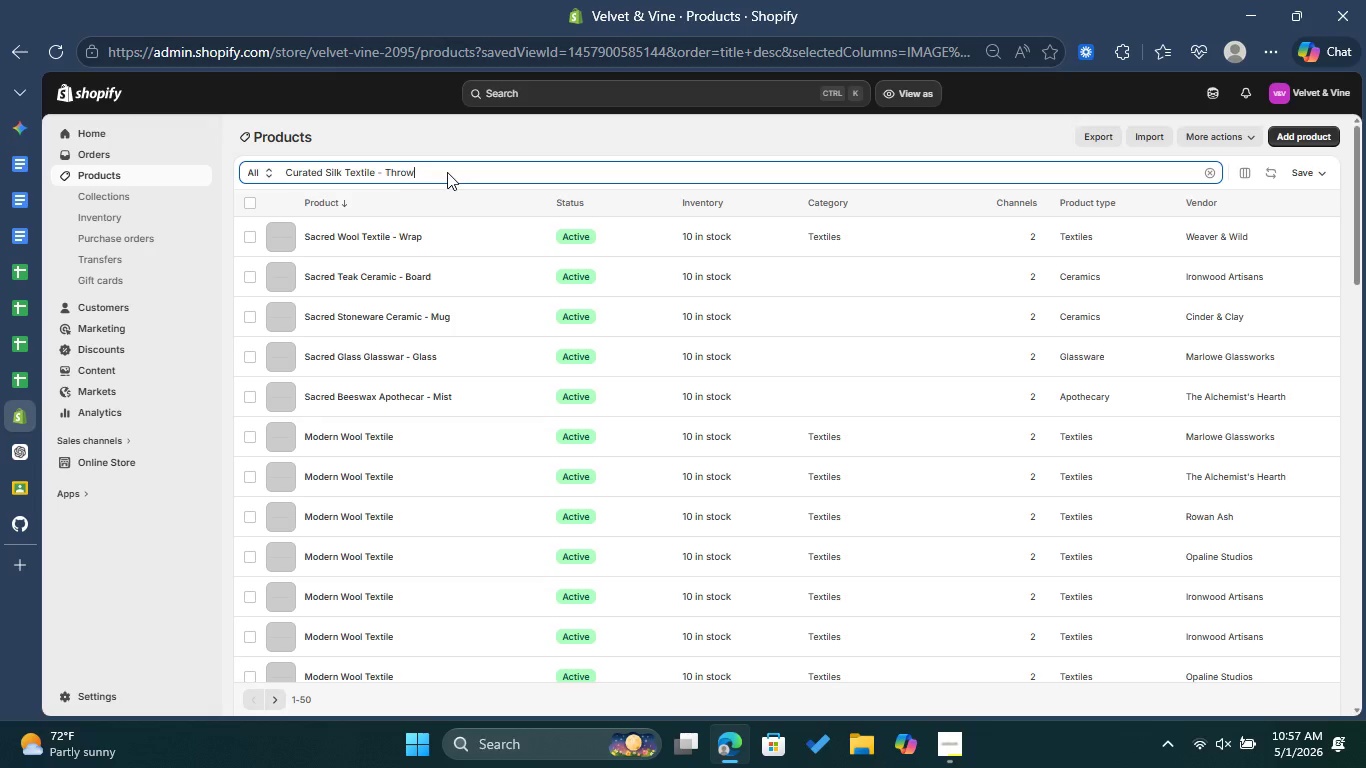 
key(Enter)
 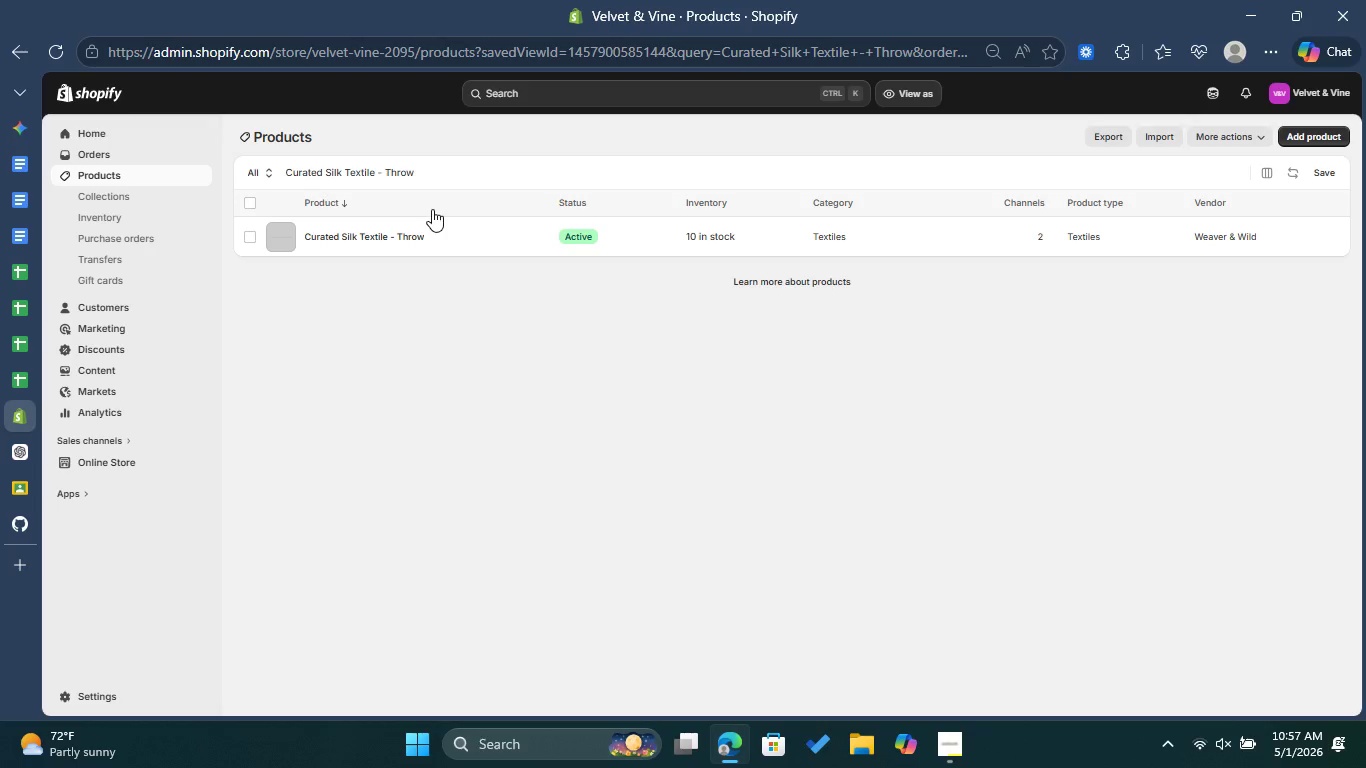 
left_click([407, 236])
 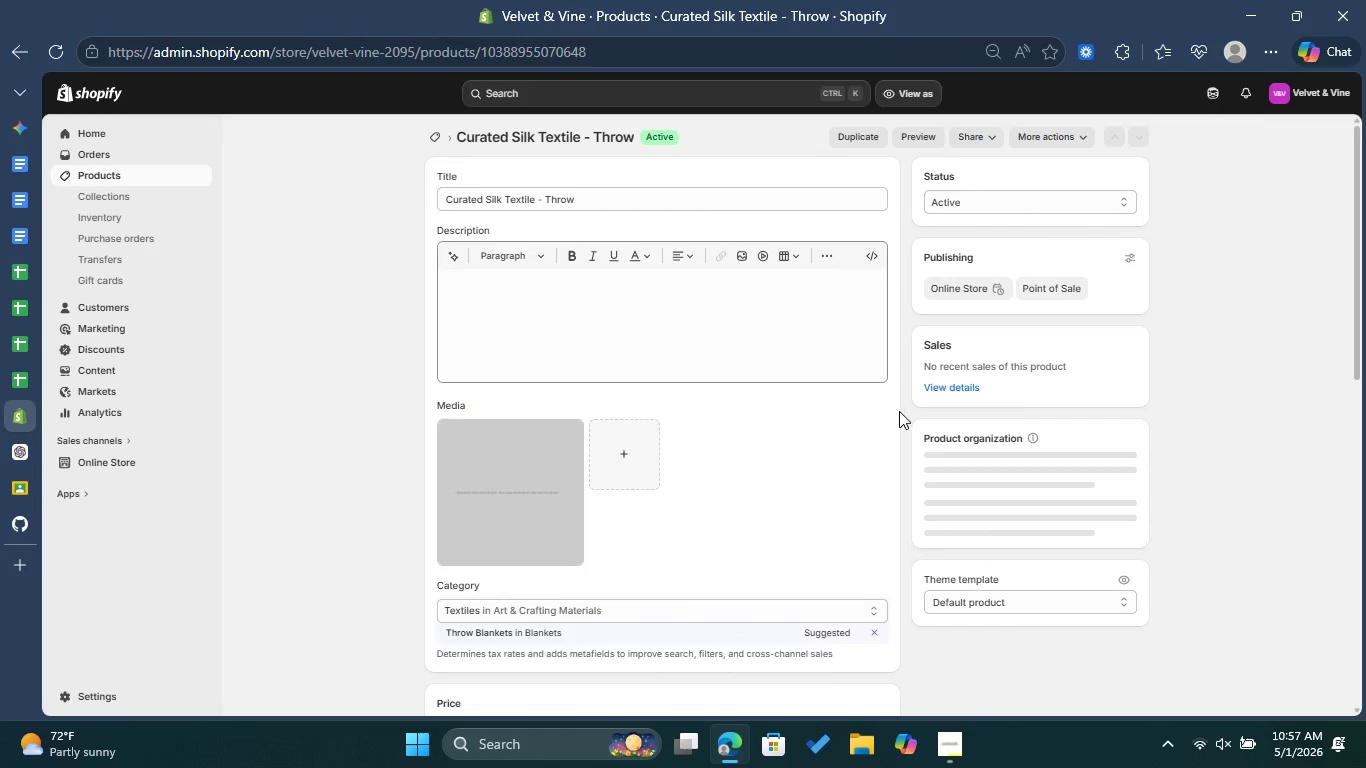 
scroll: coordinate [1040, 479], scroll_direction: down, amount: 7.0
 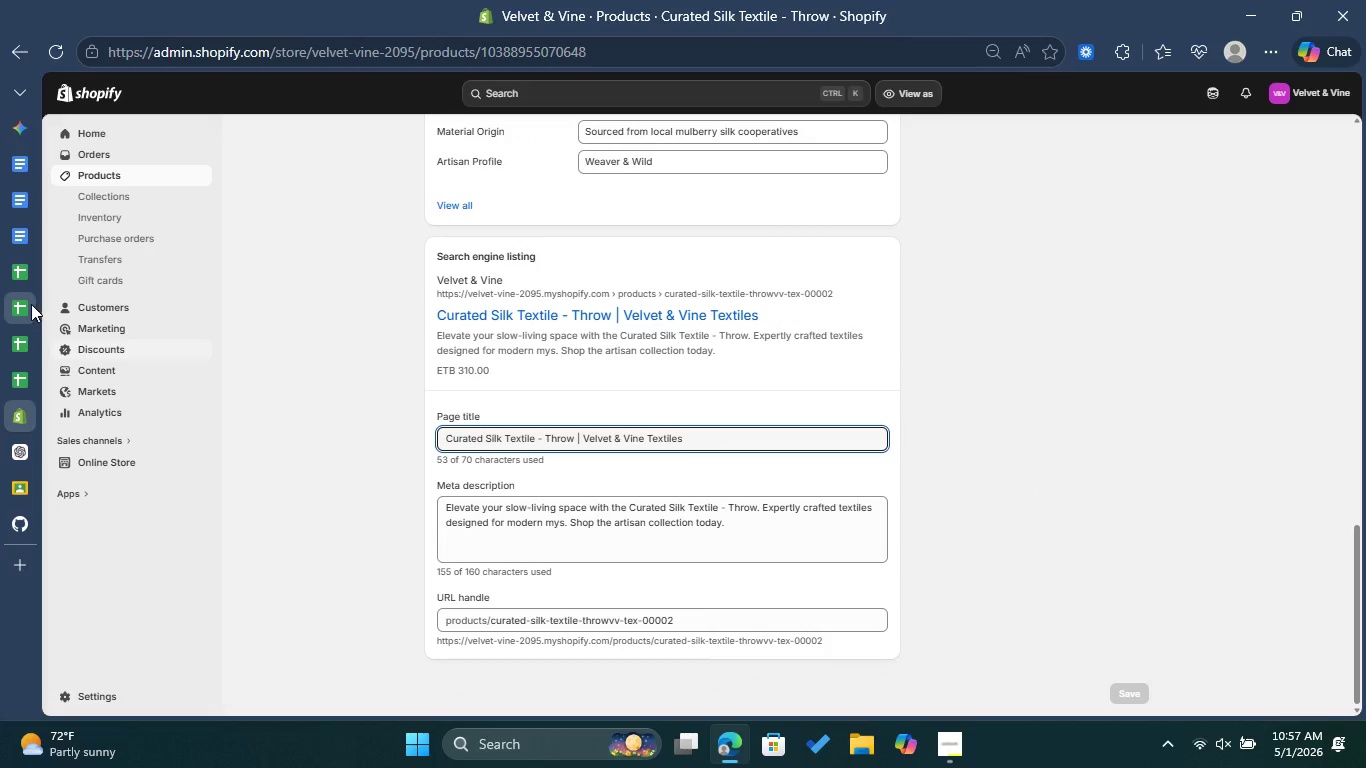 
left_click([31, 304])
 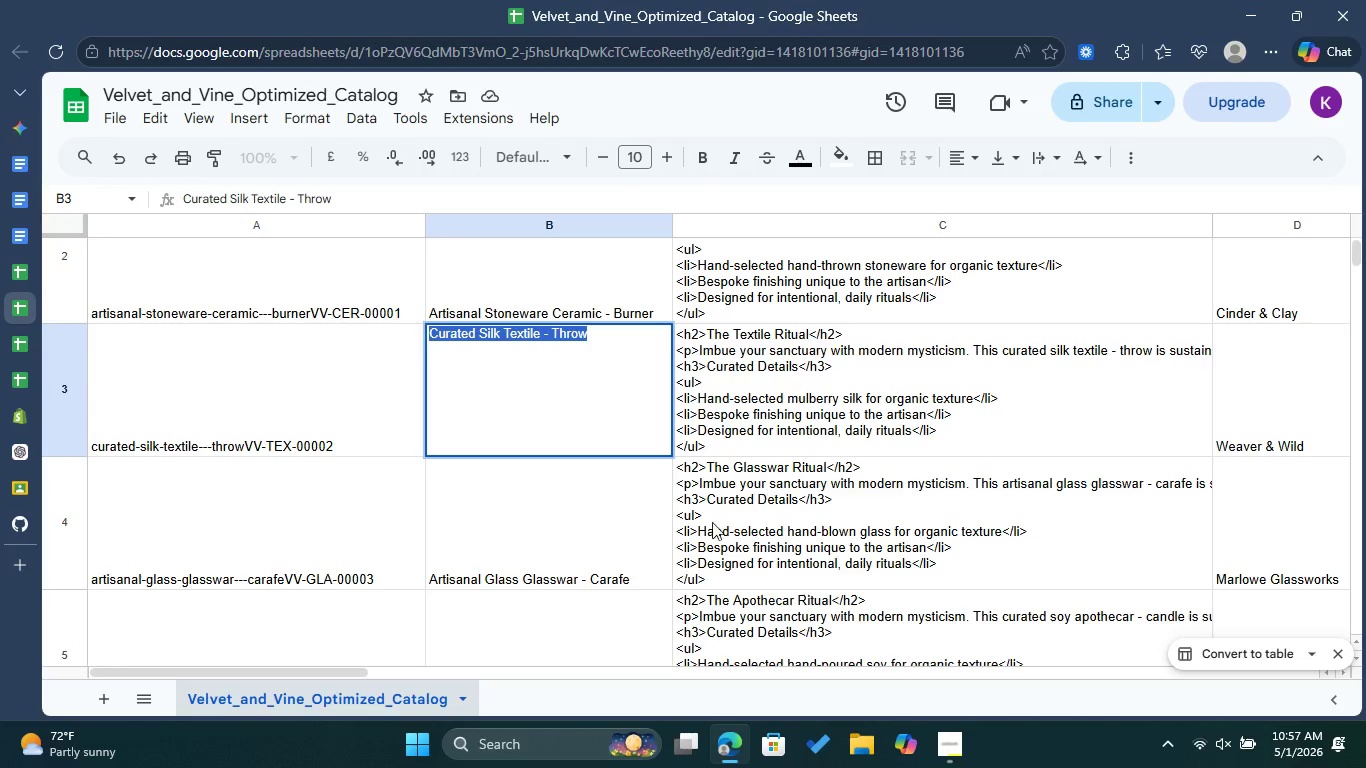 
left_click([790, 387])
 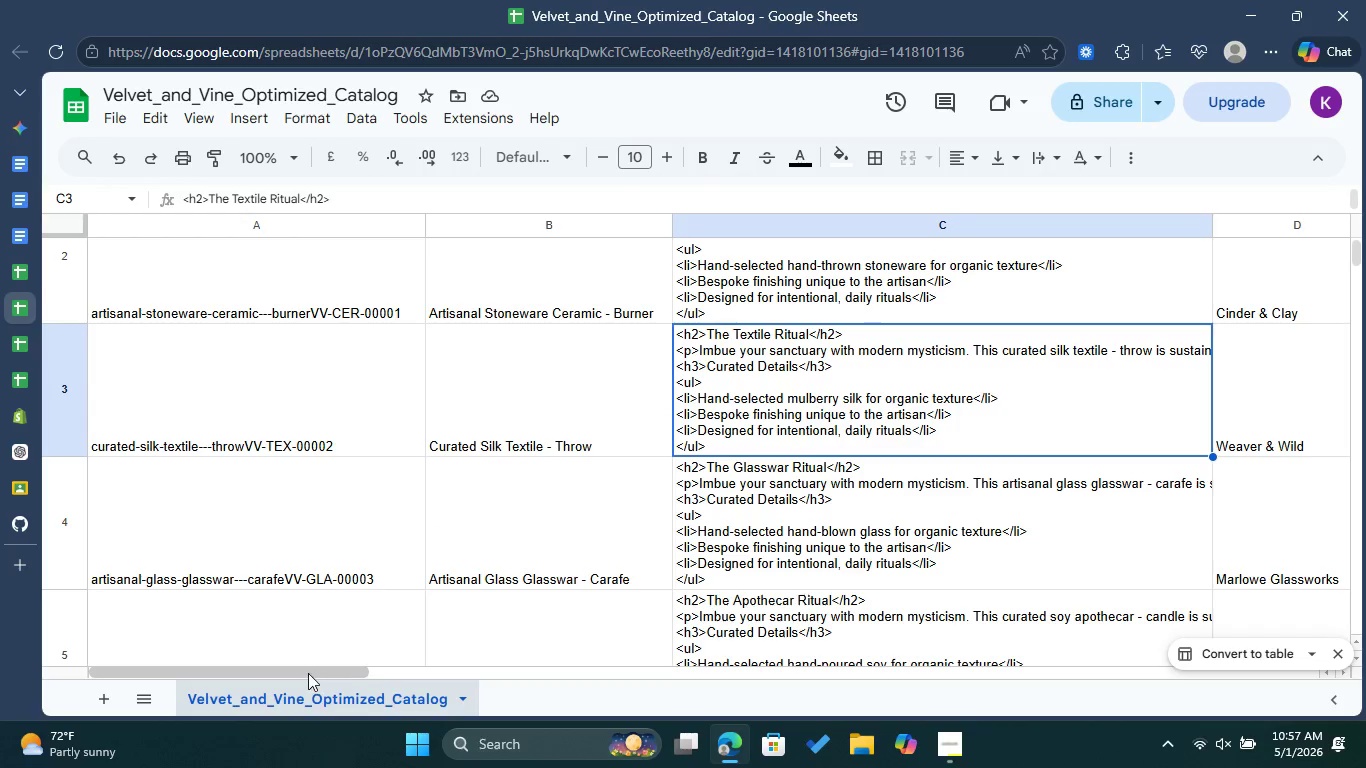 
left_click_drag(start_coordinate=[307, 672], to_coordinate=[951, 737])
 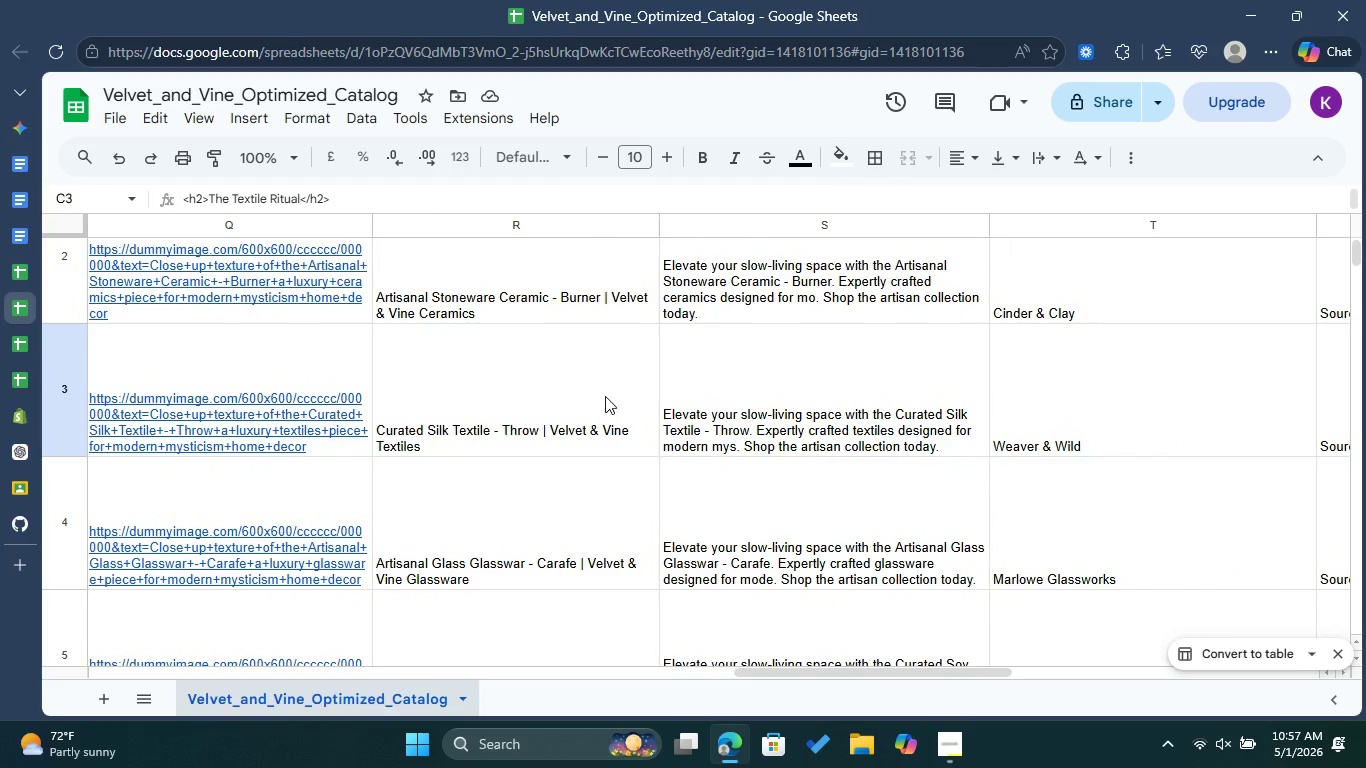 
left_click([599, 393])
 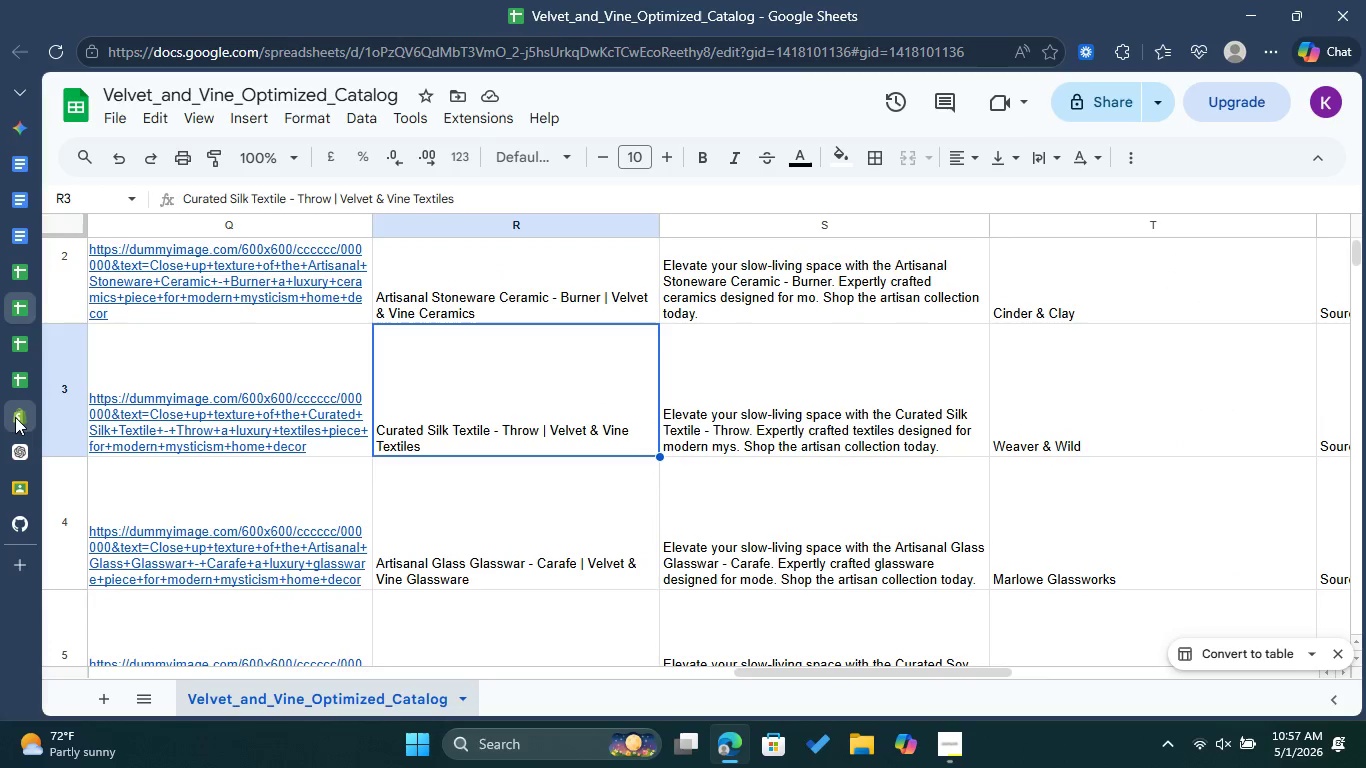 
wait(5.28)
 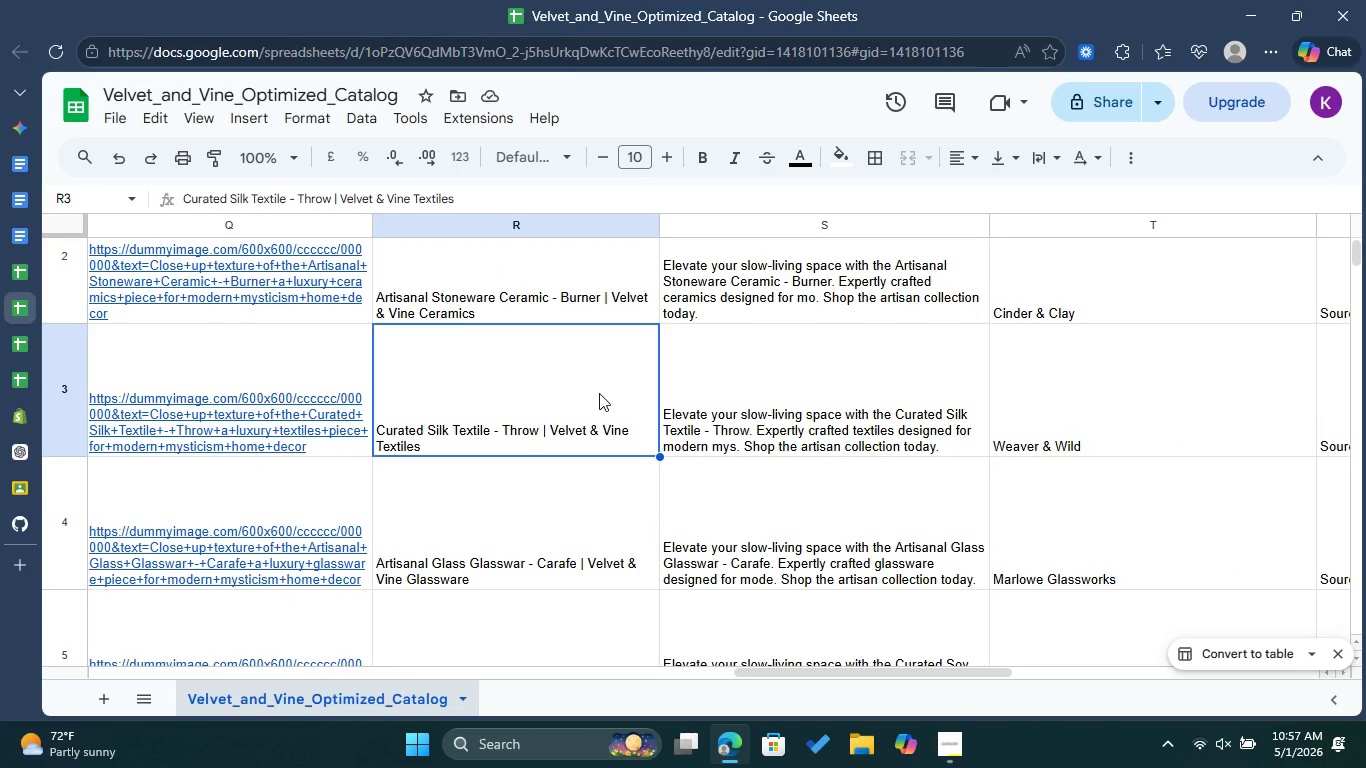 
left_click([15, 416])
 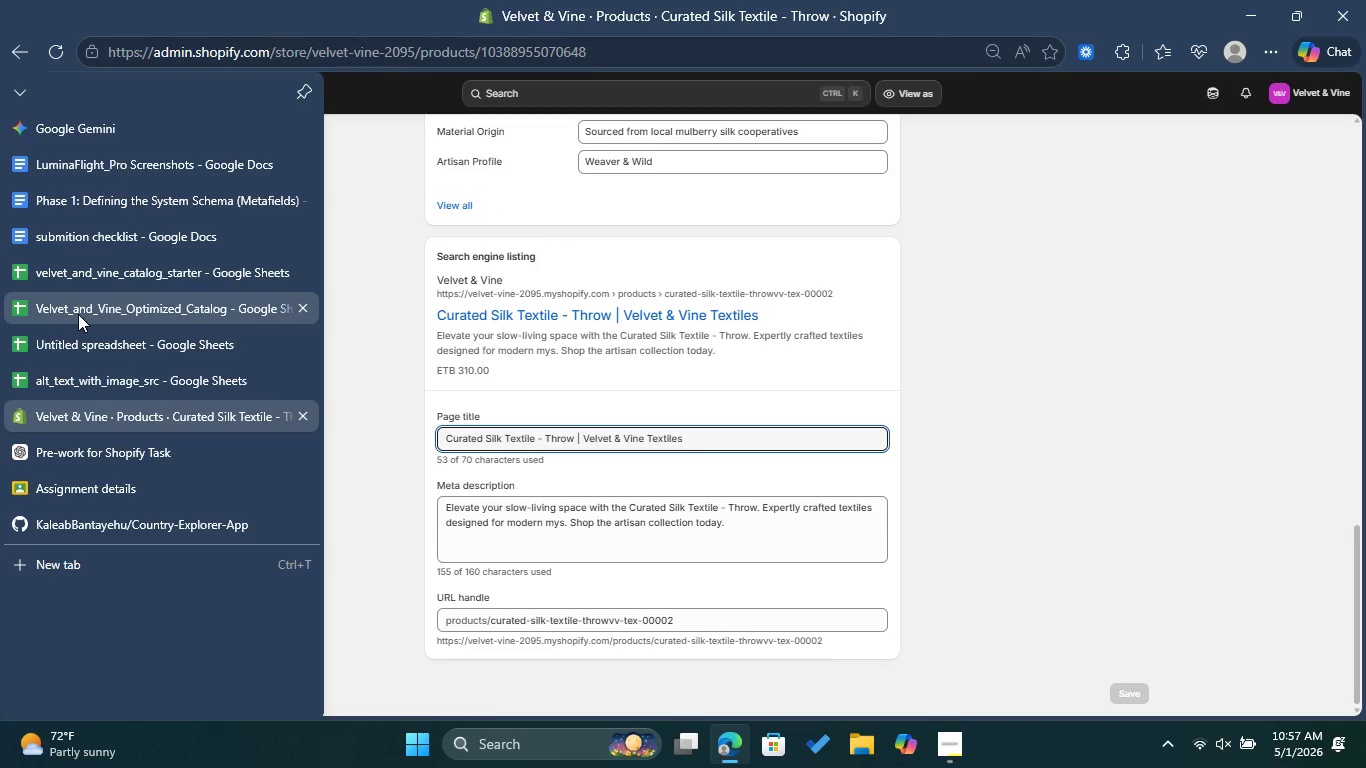 
left_click([78, 314])
 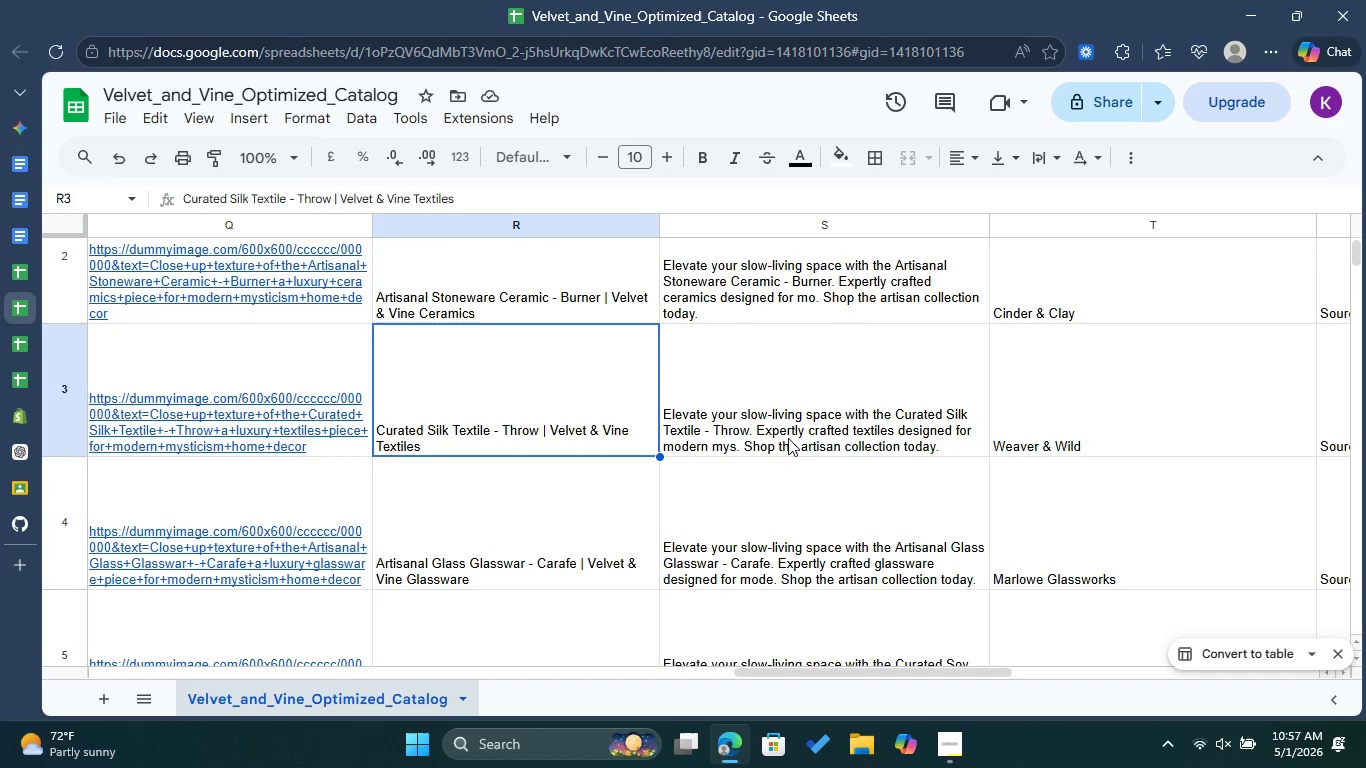 
left_click([793, 438])
 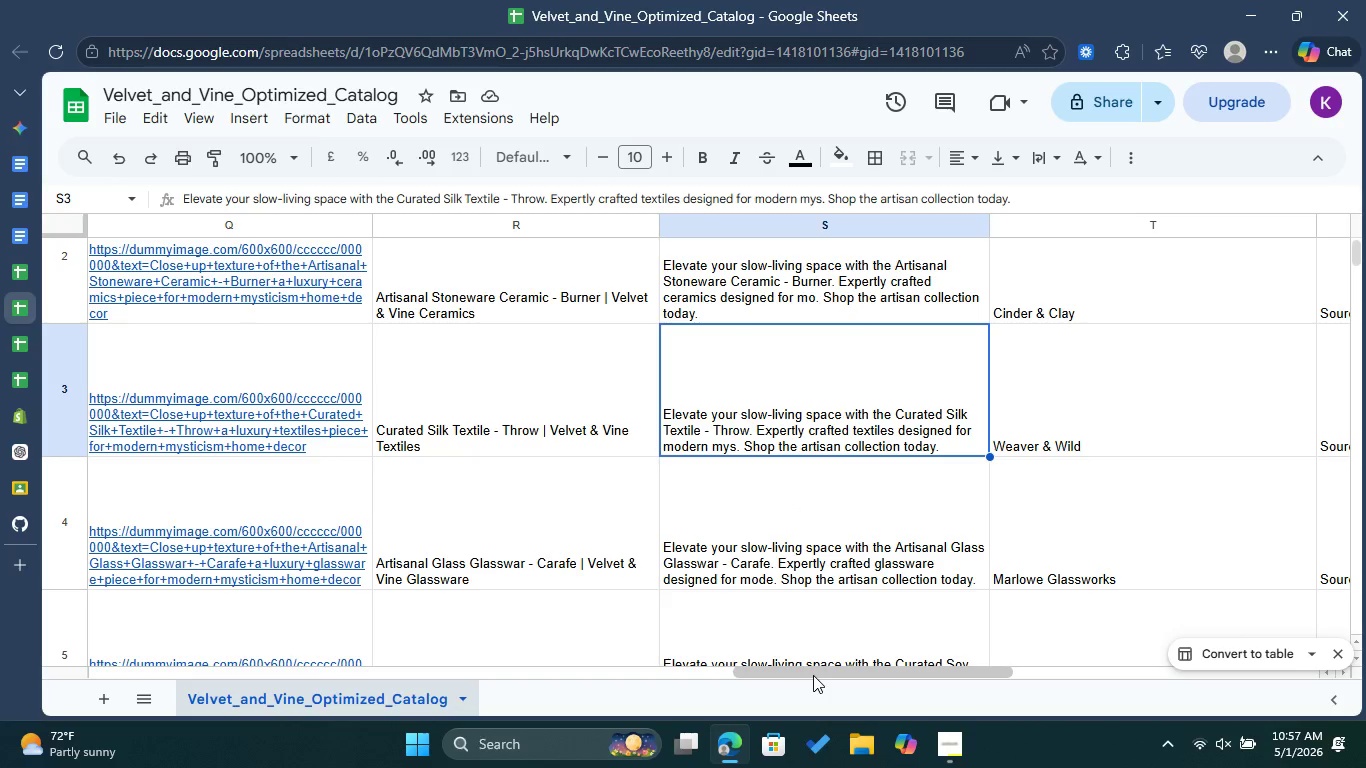 
left_click_drag(start_coordinate=[813, 675], to_coordinate=[905, 684])
 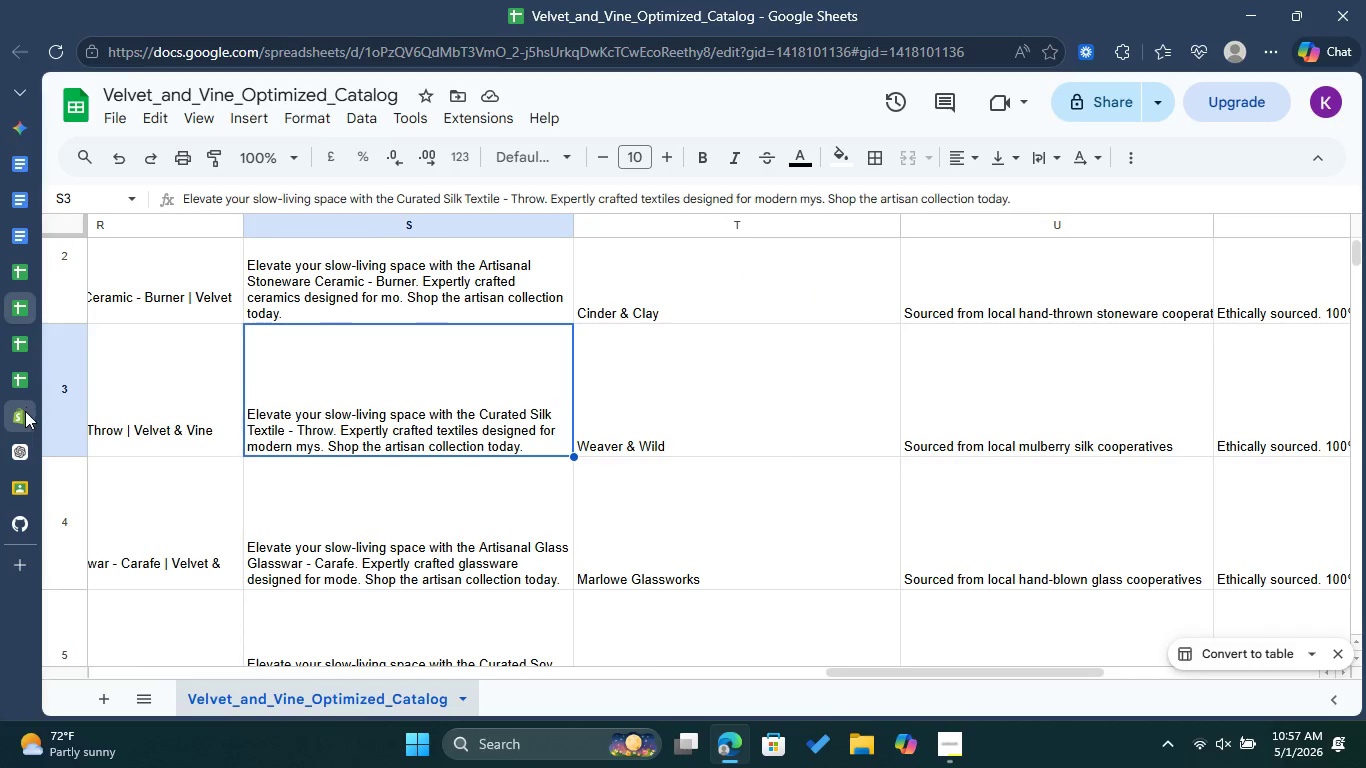 
left_click([23, 414])
 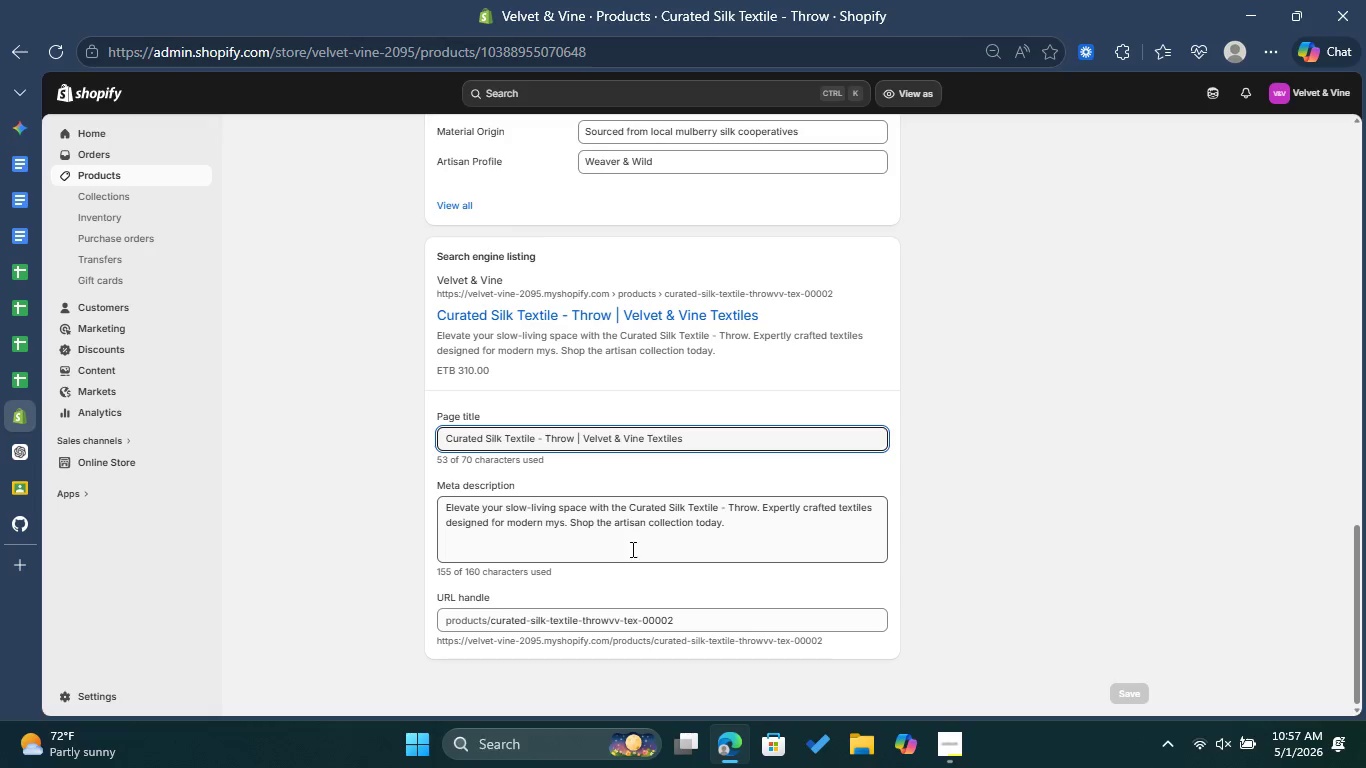 
wait(6.66)
 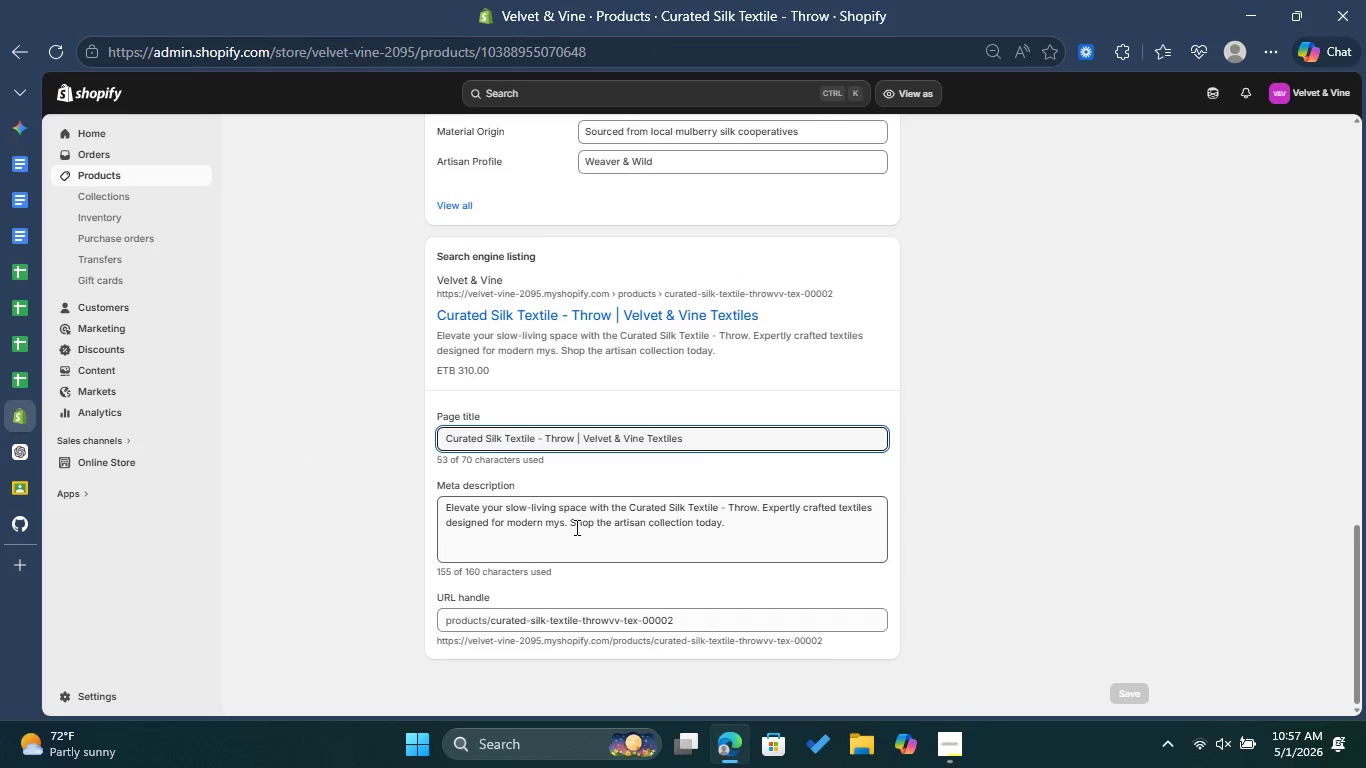 
left_click([12, 312])
 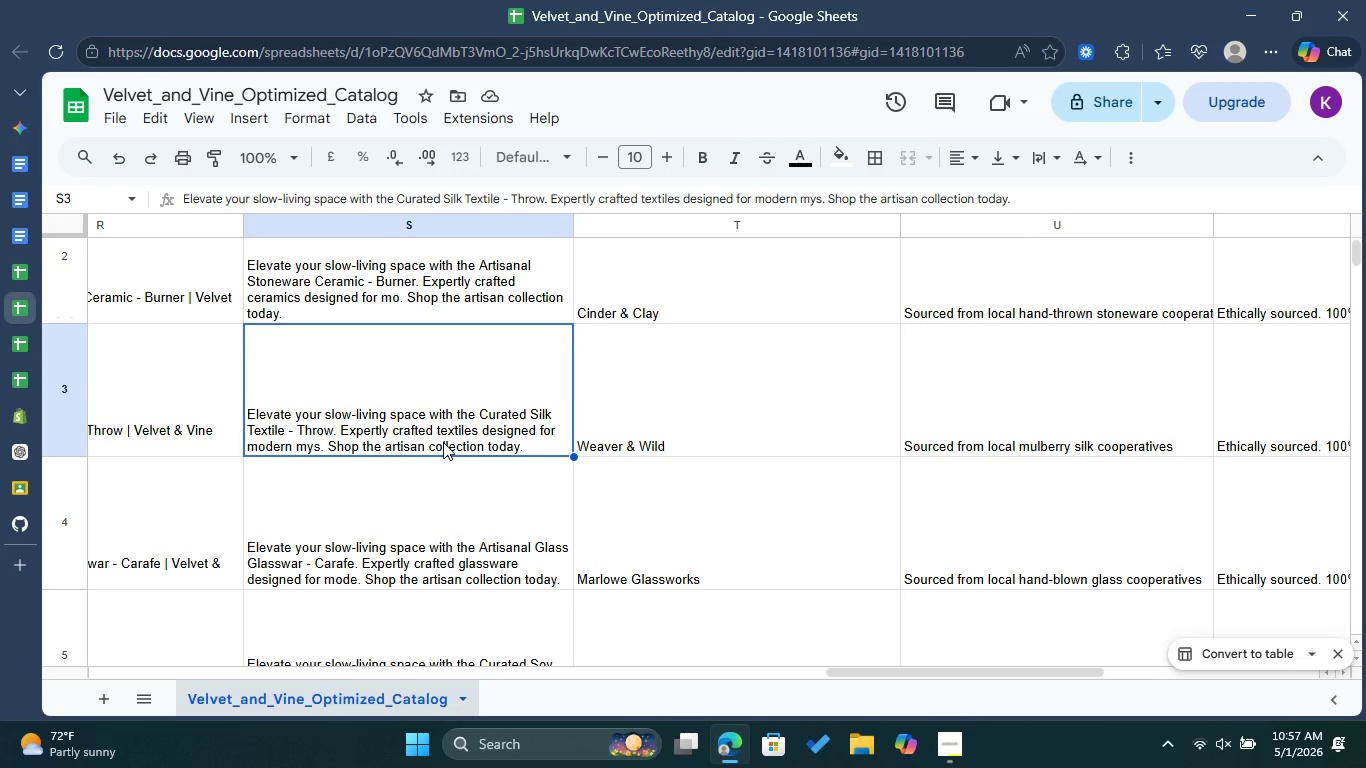 
wait(7.64)
 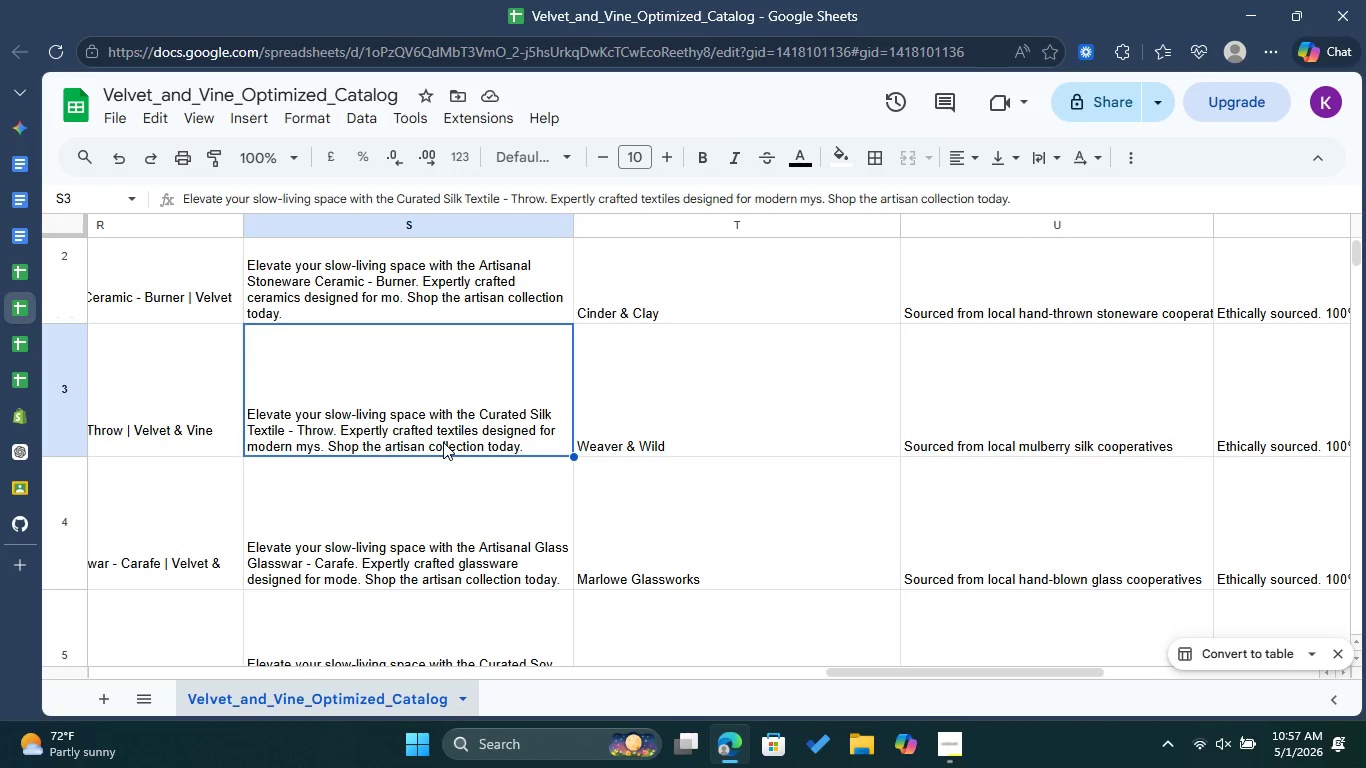 
left_click([697, 436])
 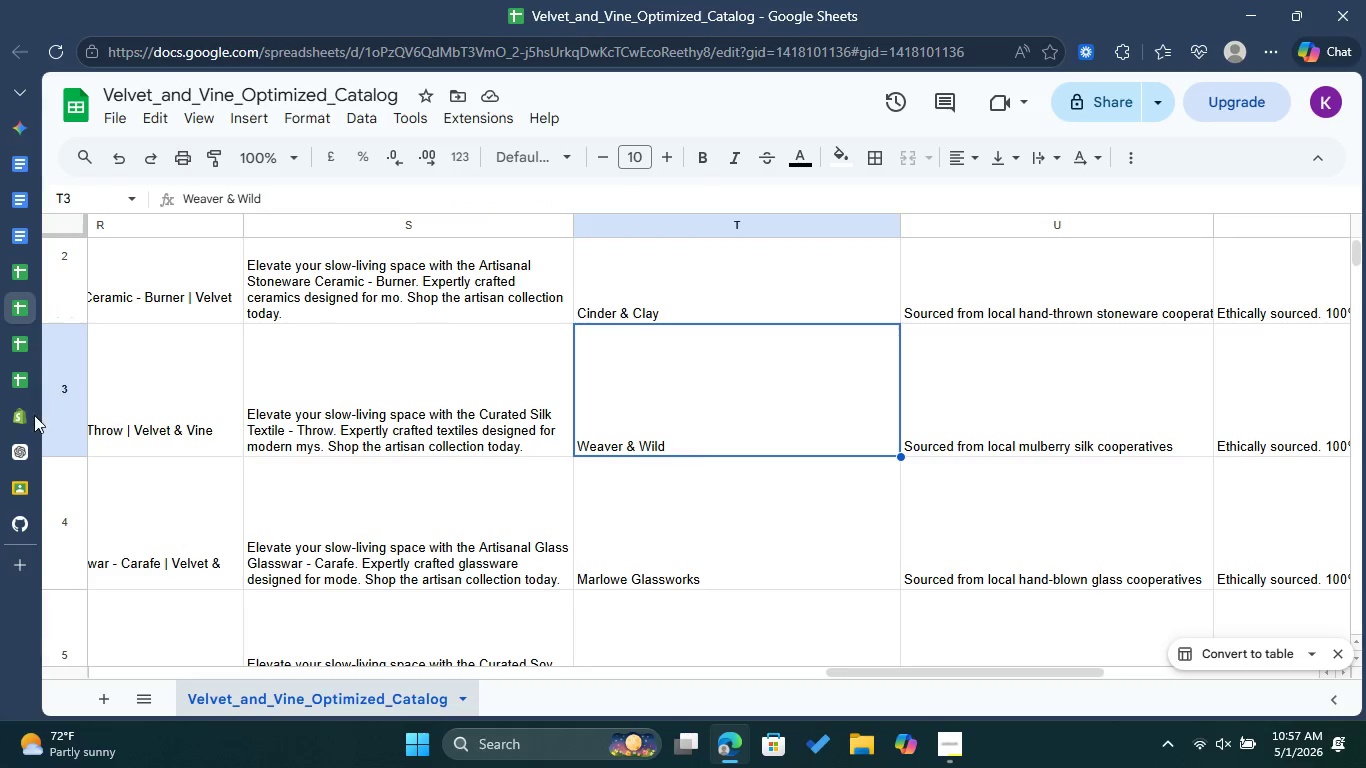 
left_click([28, 416])
 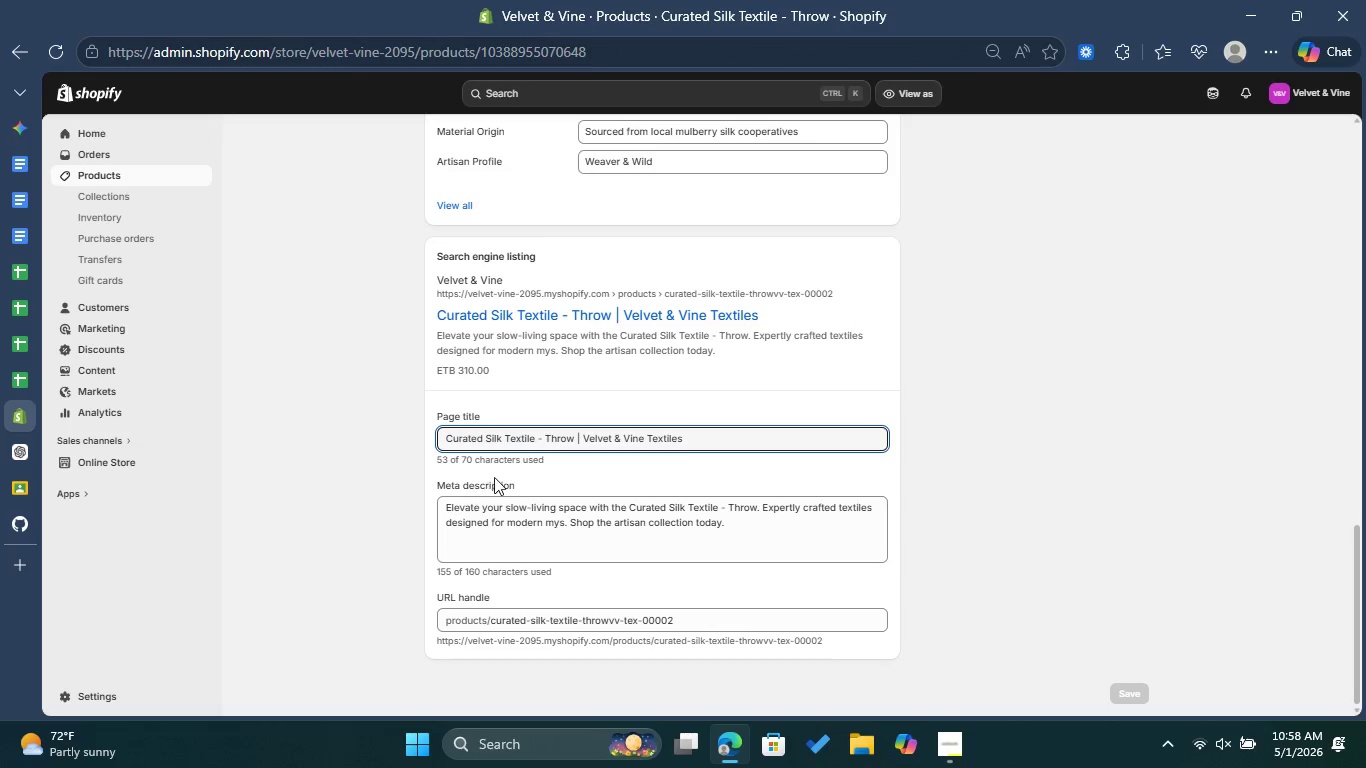 
scroll: coordinate [522, 476], scroll_direction: up, amount: 2.0
 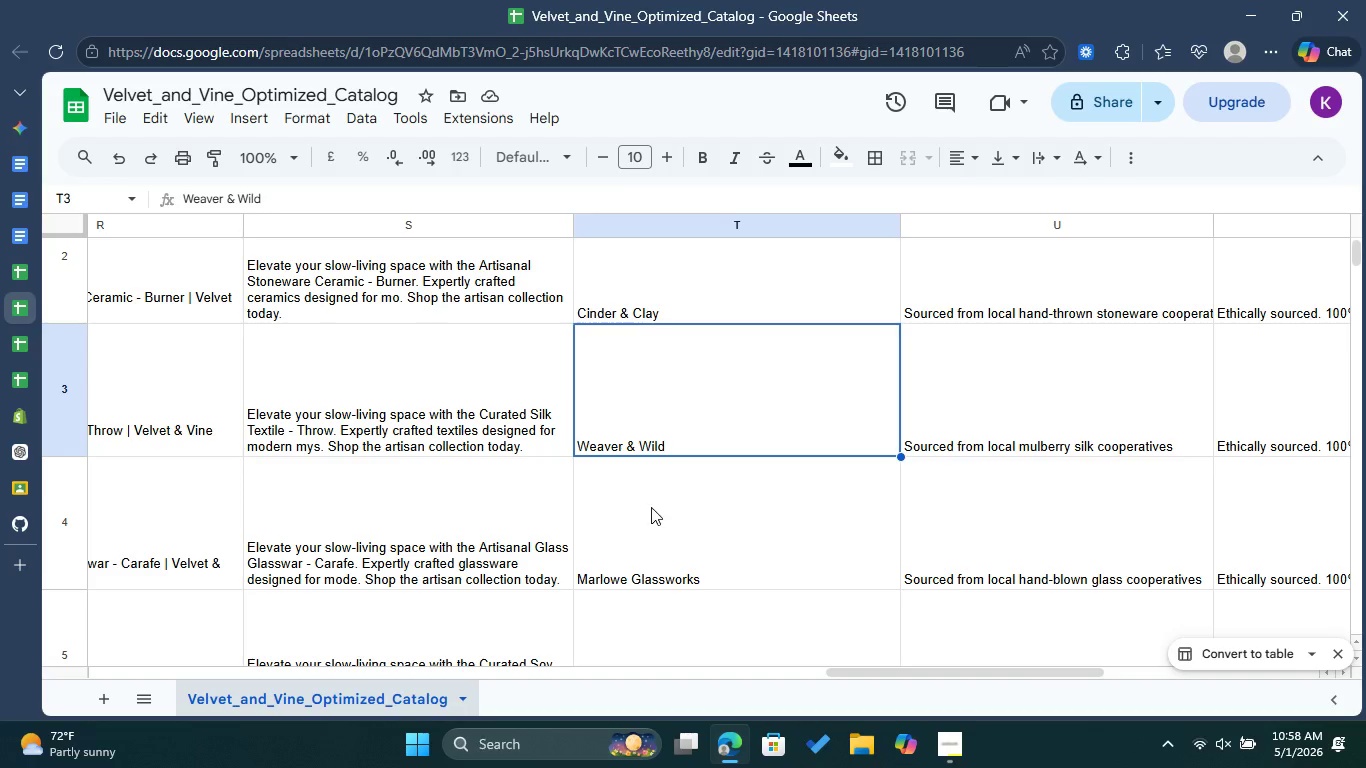 
left_click_drag(start_coordinate=[901, 674], to_coordinate=[1034, 681])
 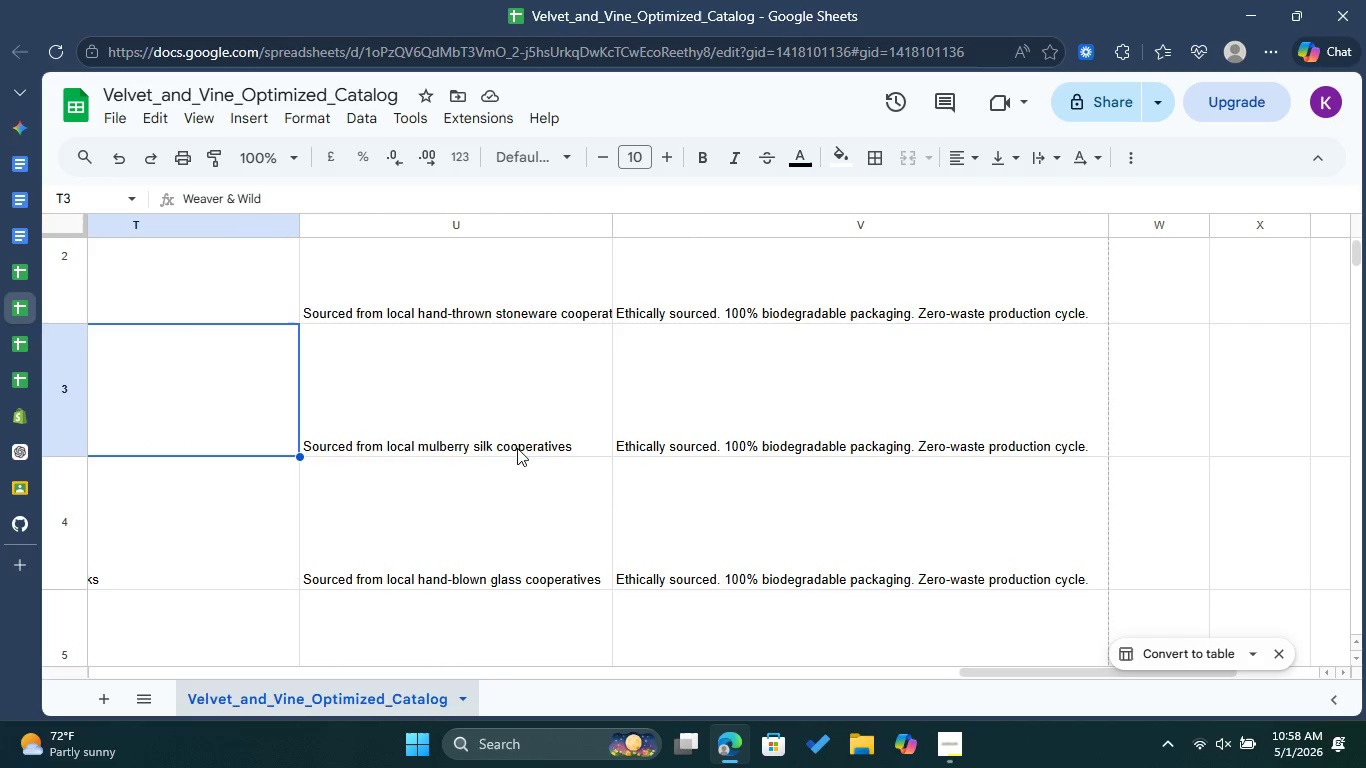 
left_click([520, 432])
 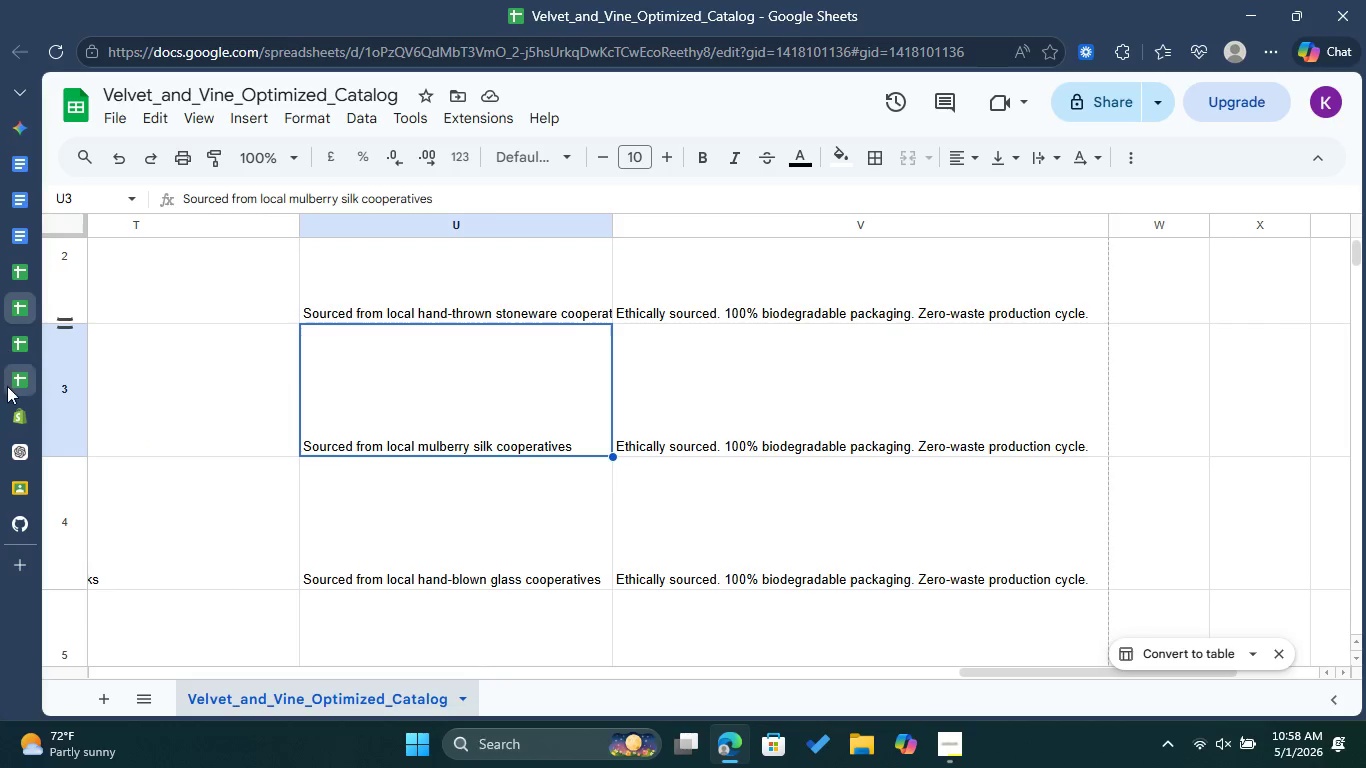 
left_click([18, 418])
 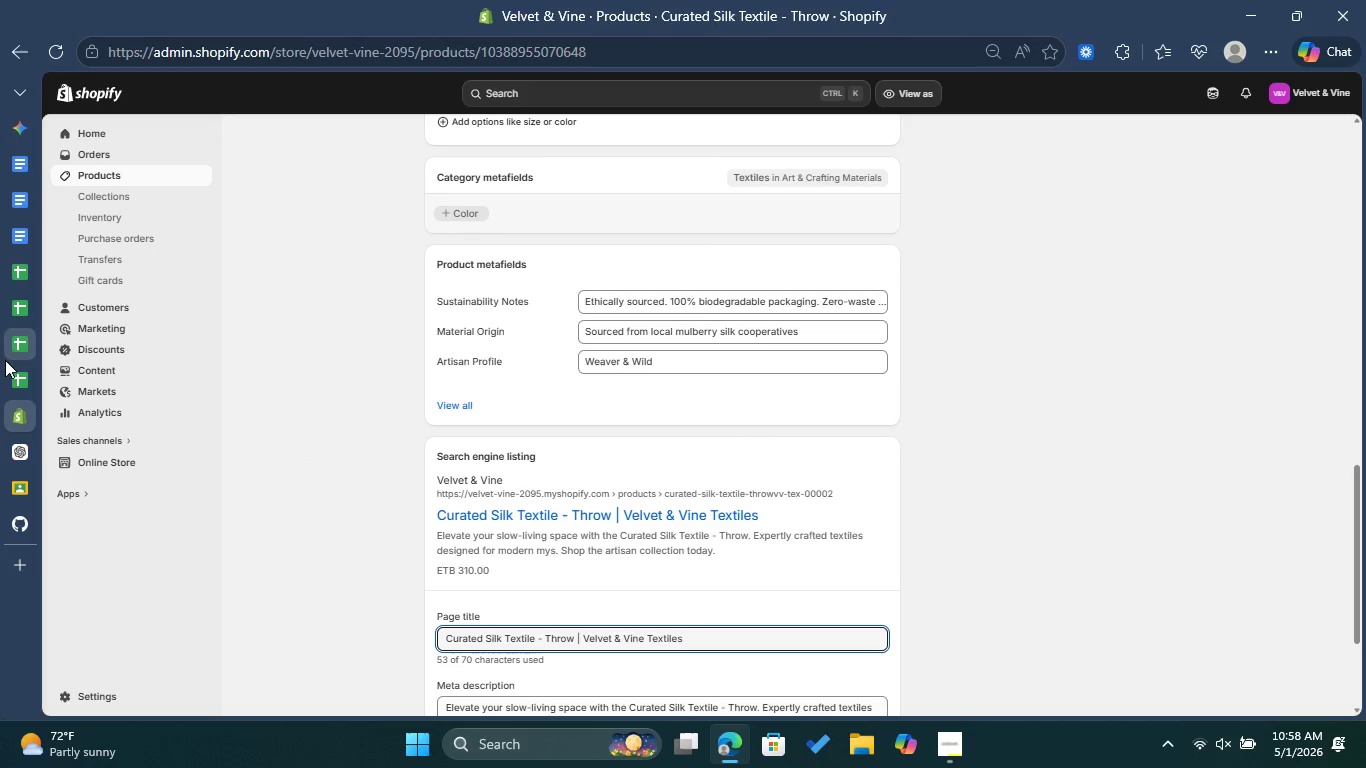 
left_click([24, 304])
 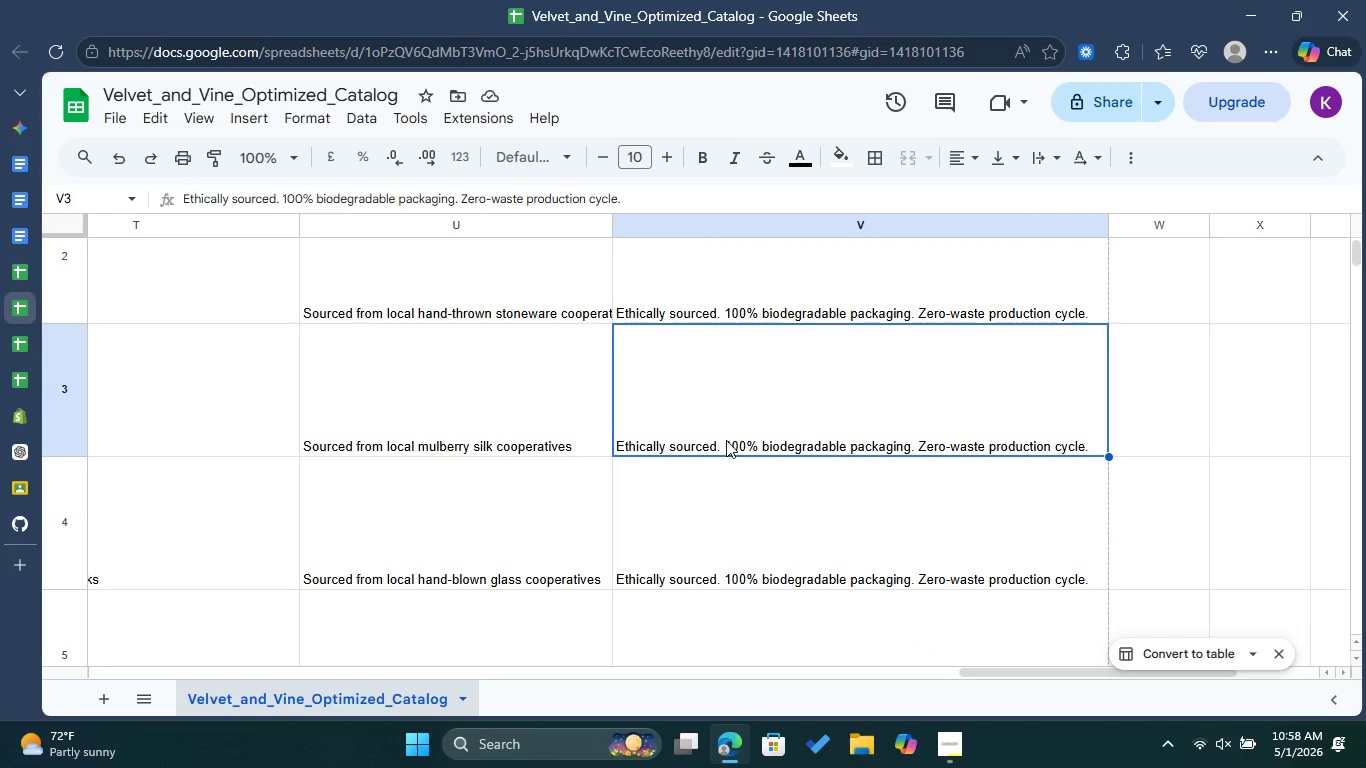 
left_click([11, 406])
 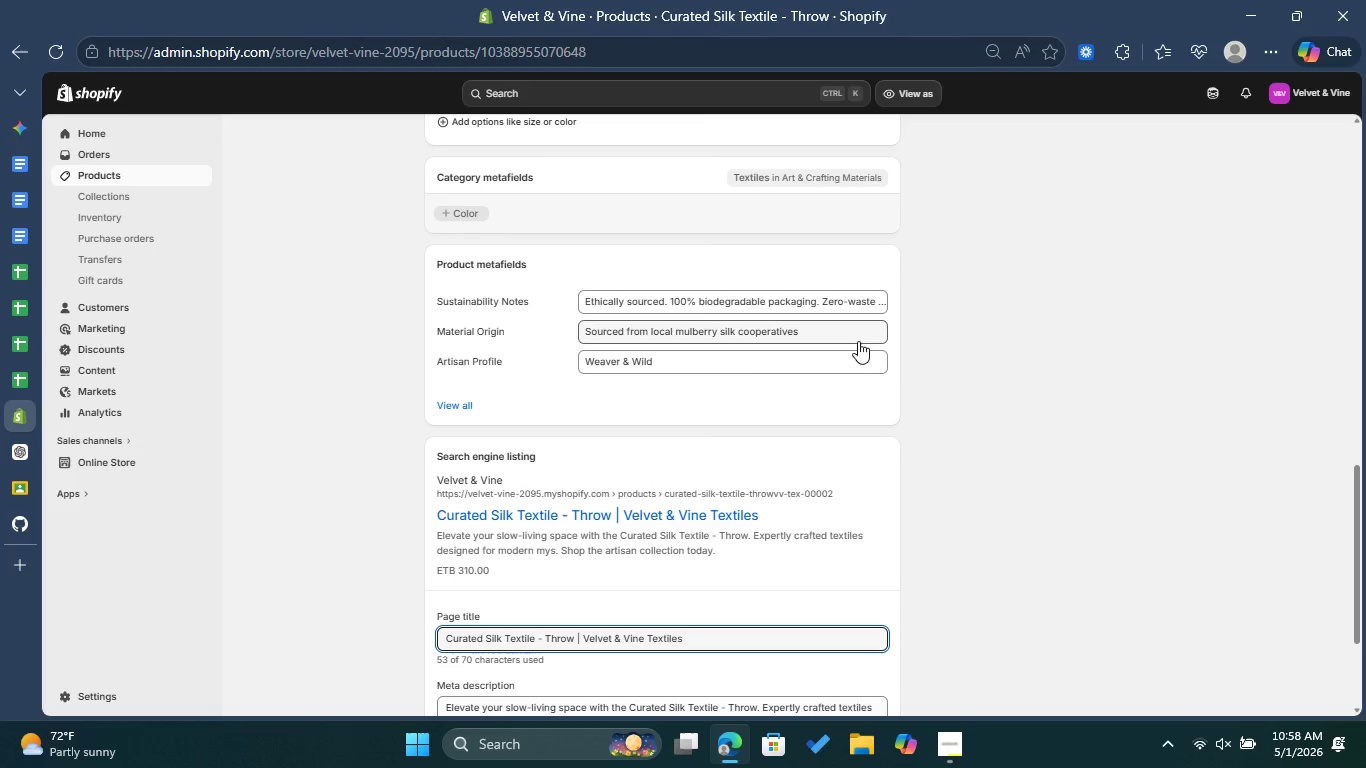 
scroll: coordinate [977, 728], scroll_direction: down, amount: 1.0
 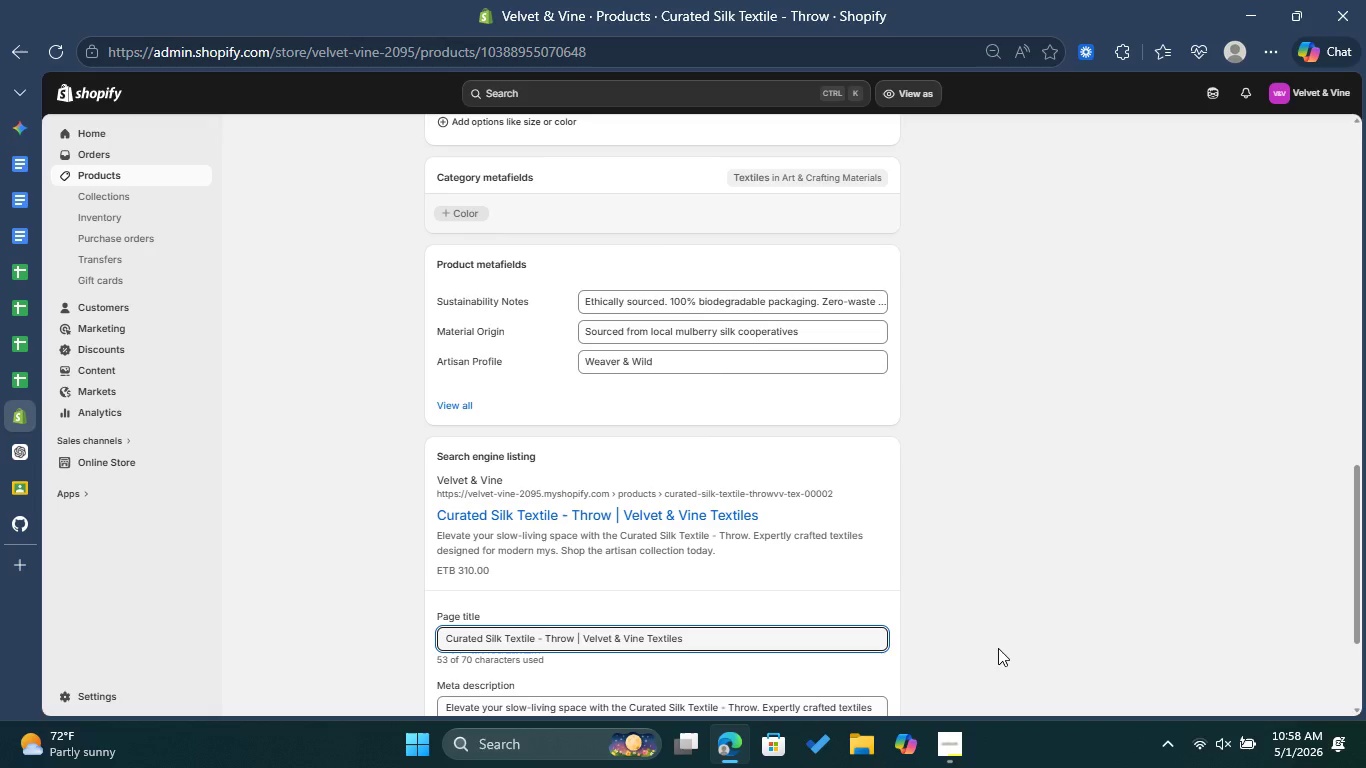 
scroll: coordinate [998, 648], scroll_direction: up, amount: 14.0
 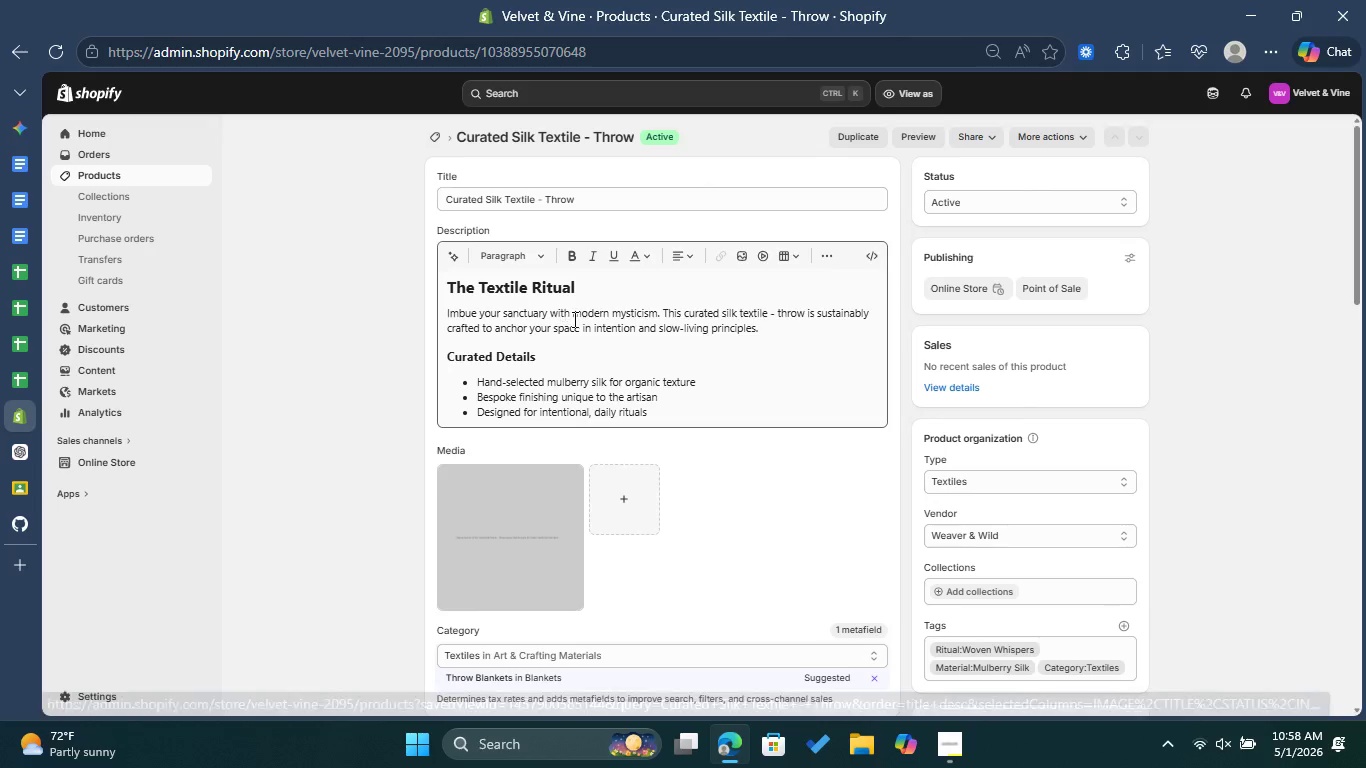 
left_click([536, 527])
 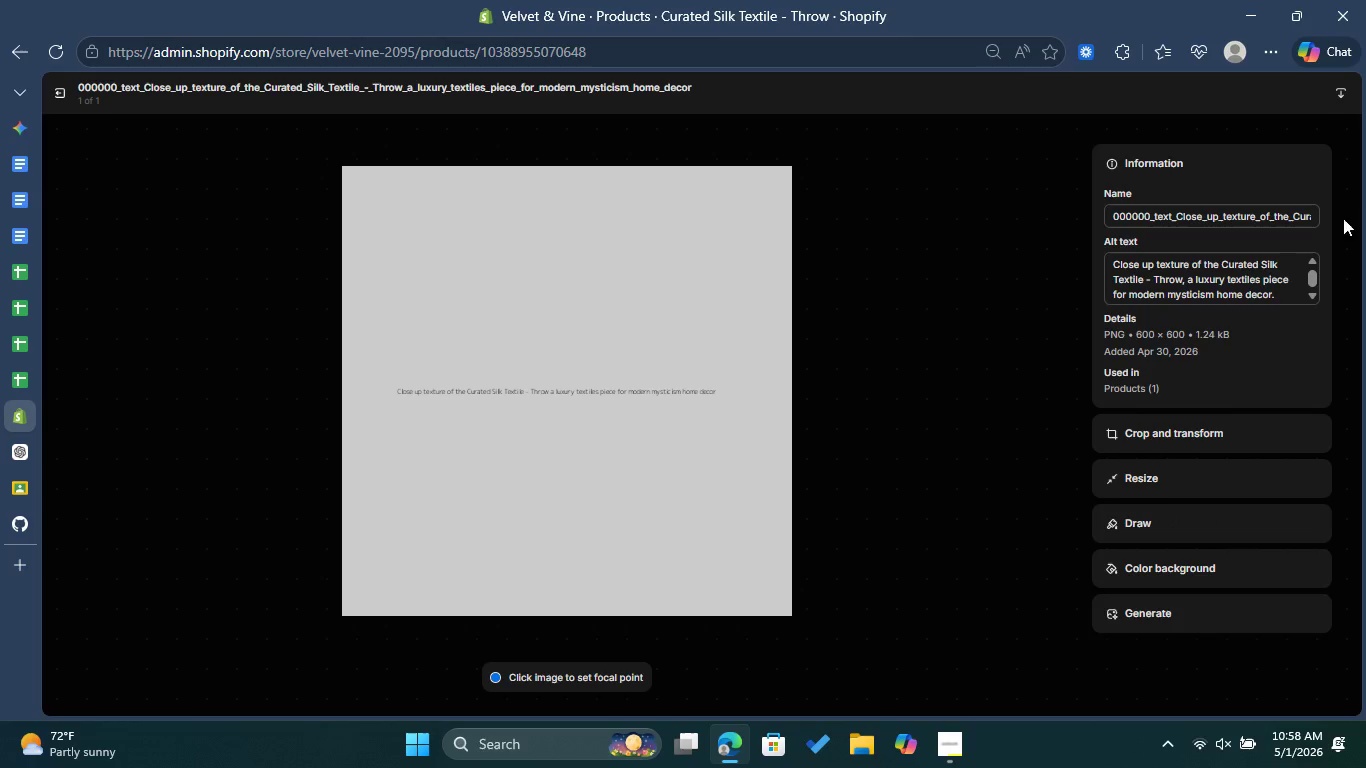 
wait(5.17)
 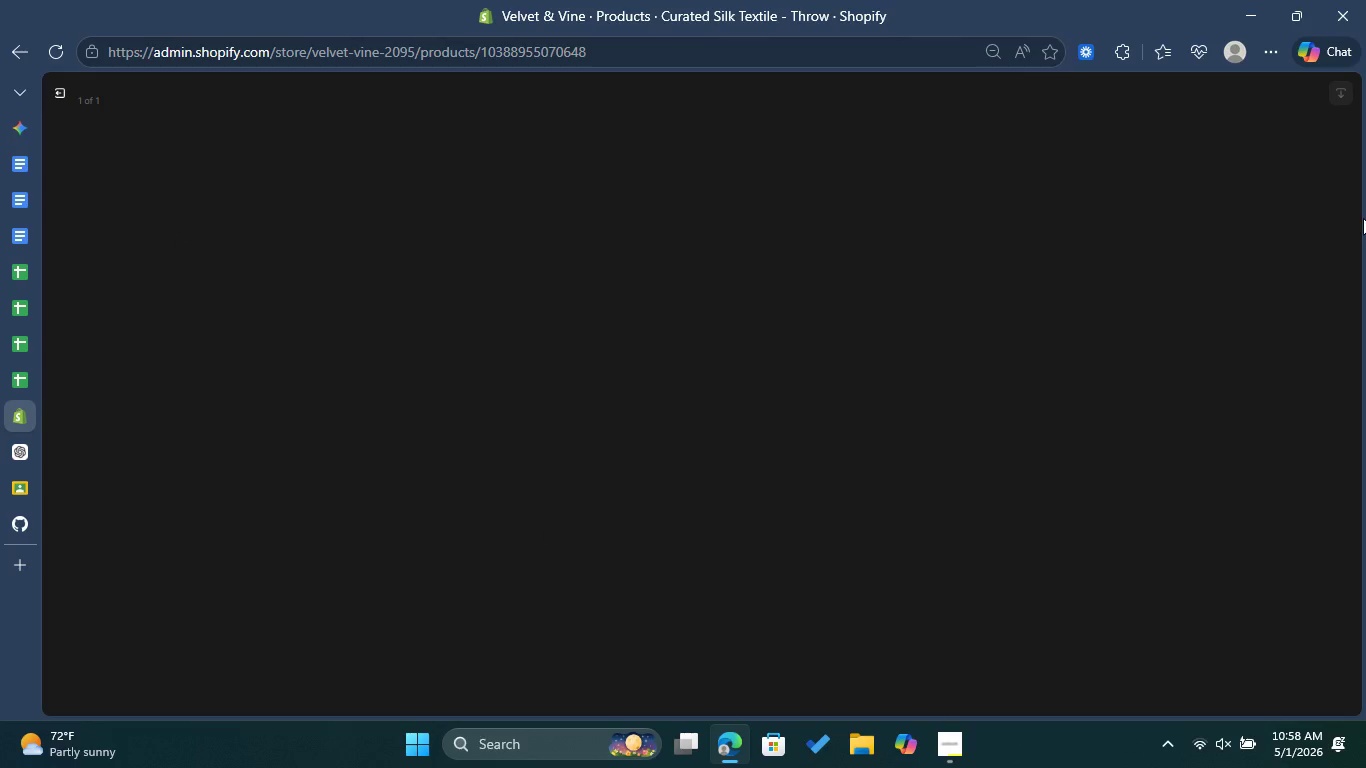 
left_click_drag(start_coordinate=[1277, 290], to_coordinate=[1082, 245])
 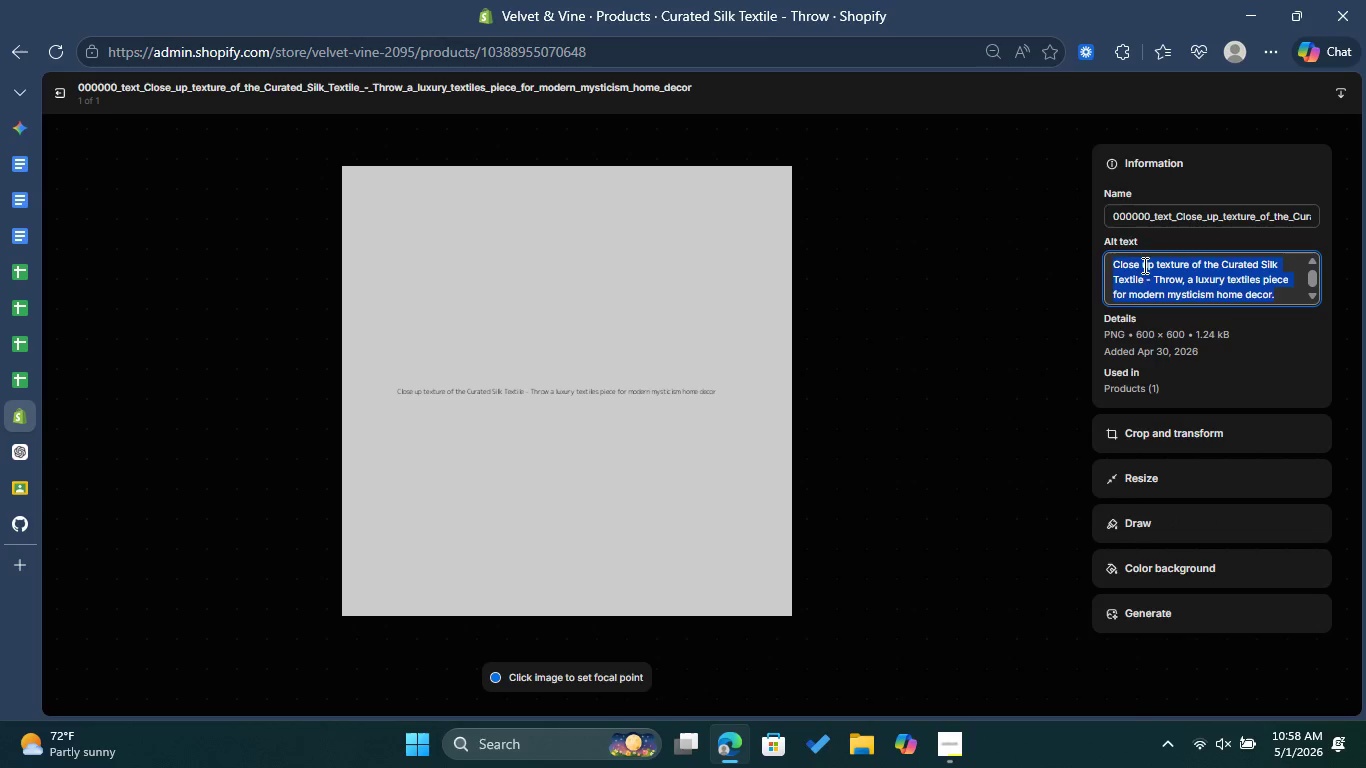 
right_click([1143, 265])
 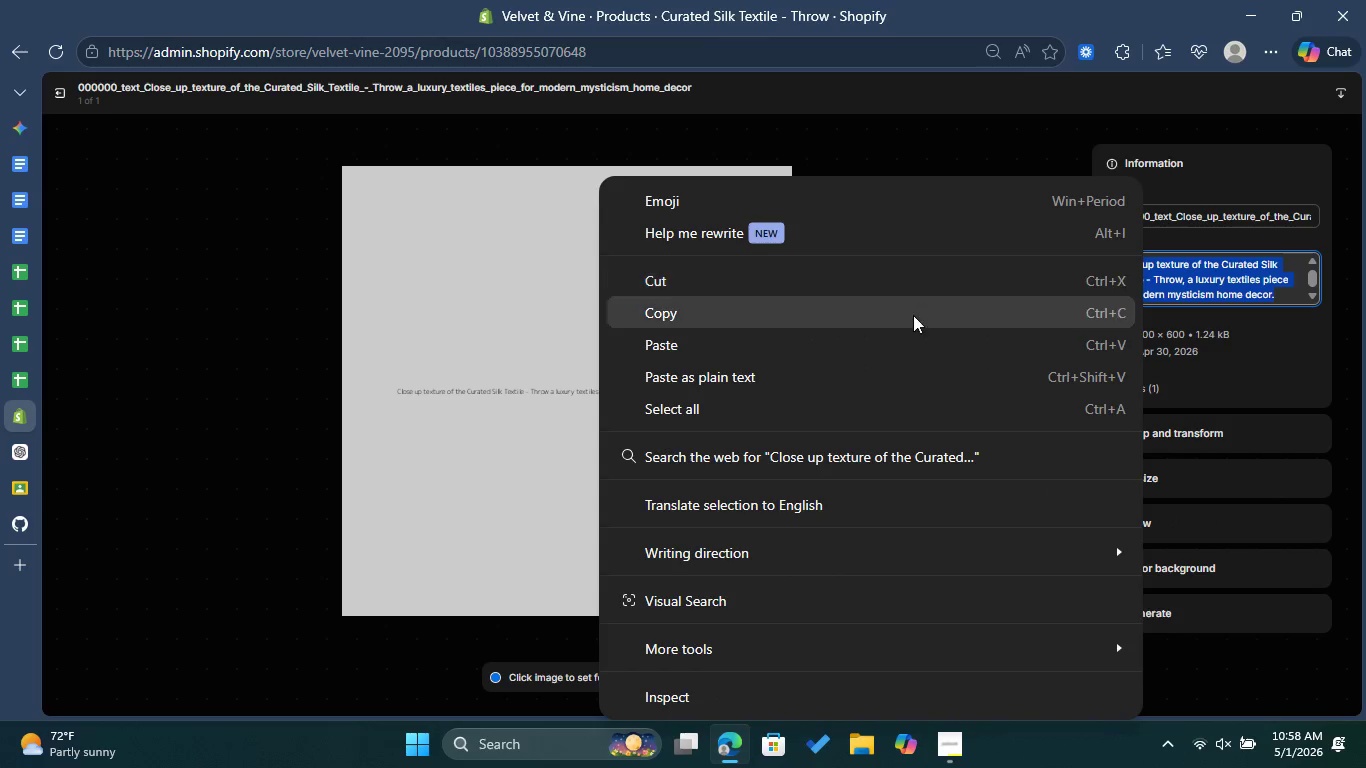 
left_click([912, 315])
 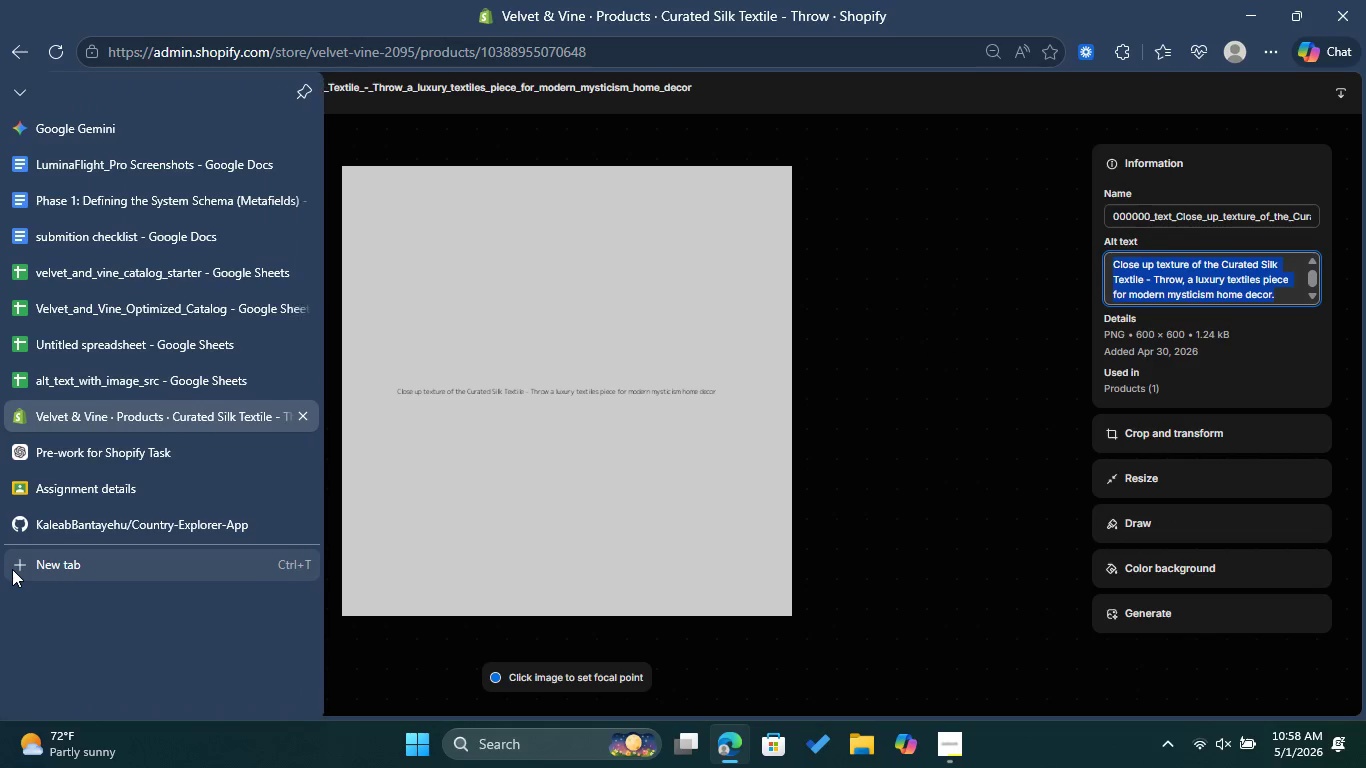 
left_click([12, 569])
 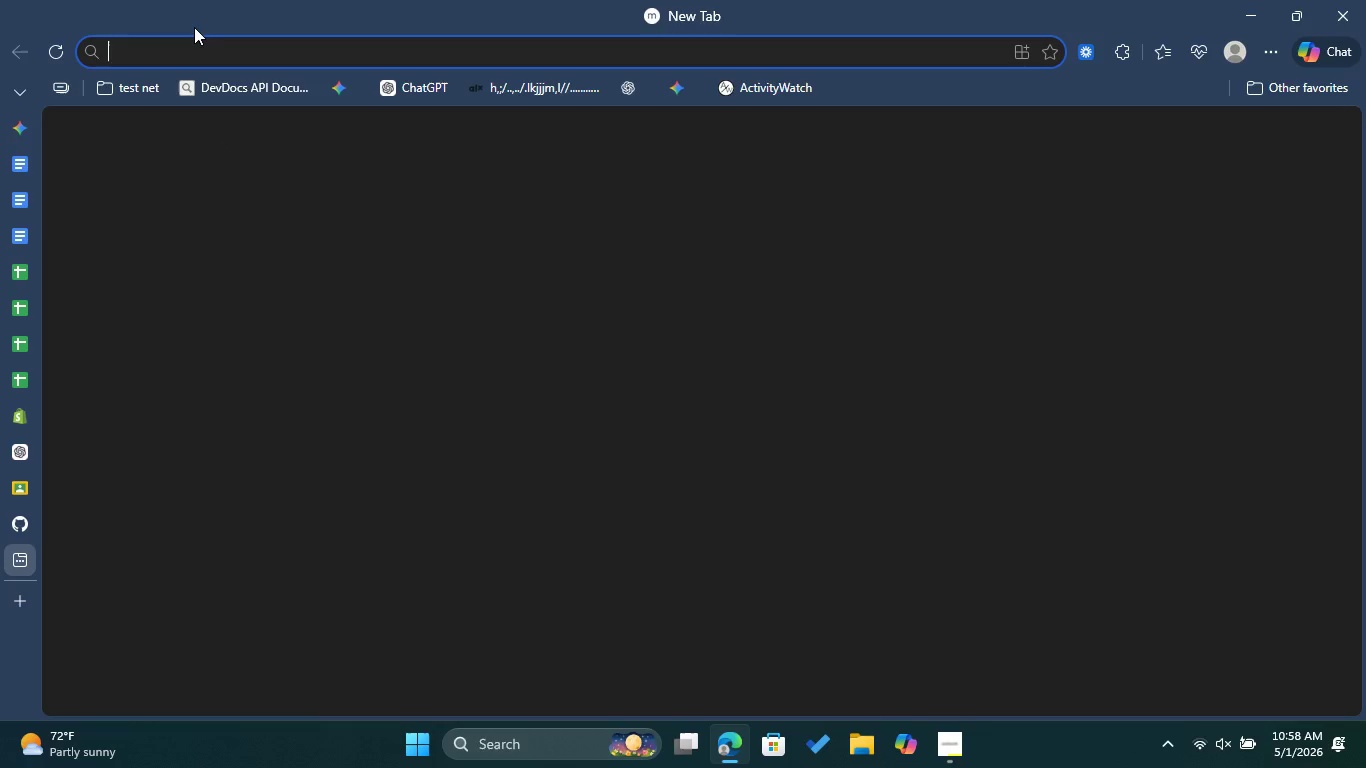 
type(fr)
 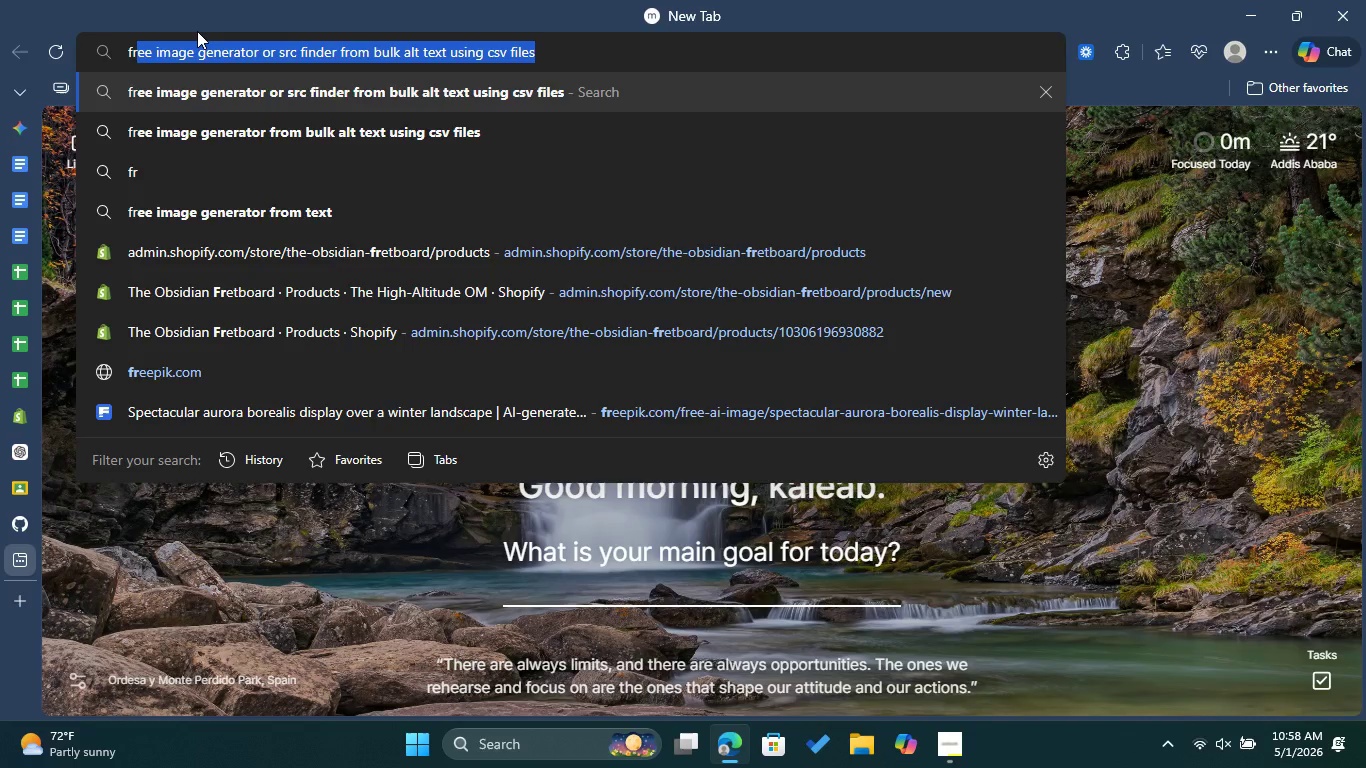 
left_click([263, 233])
 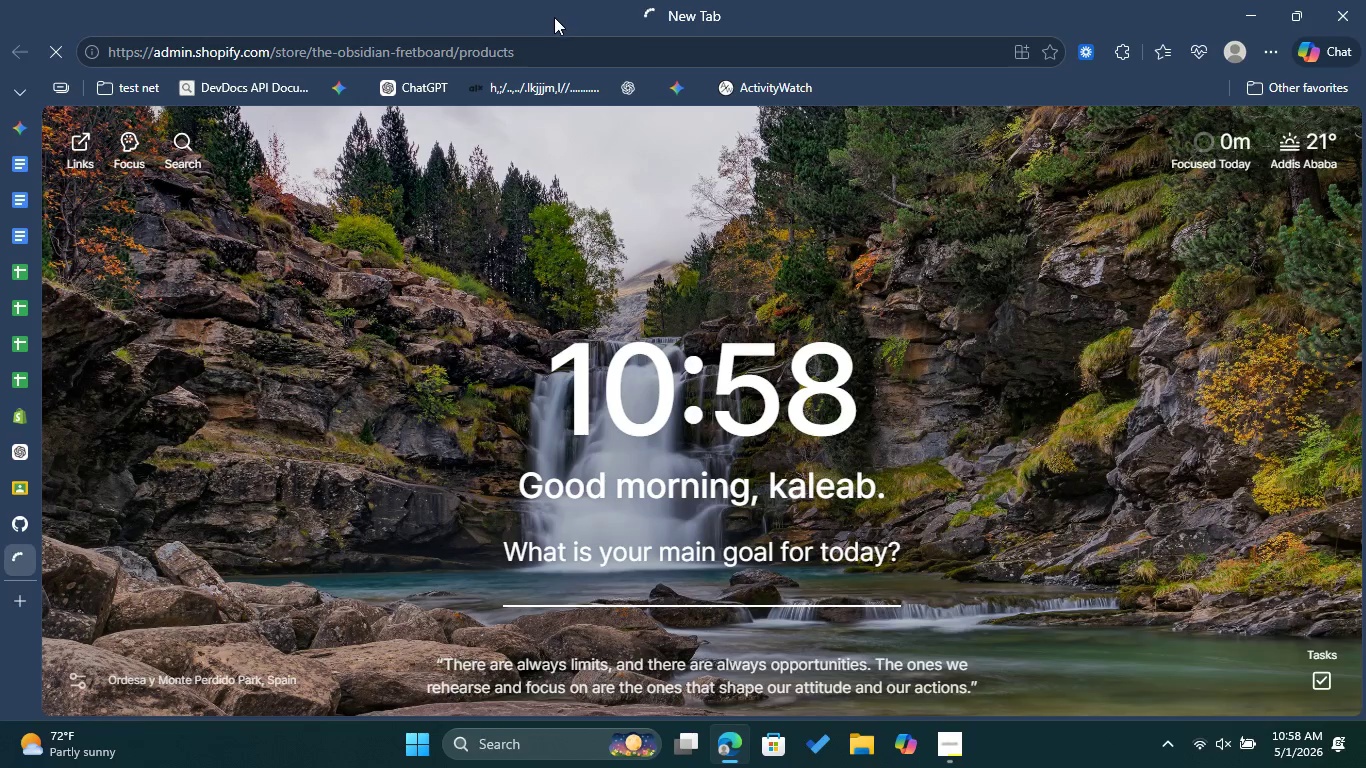 
left_click_drag(start_coordinate=[537, 47], to_coordinate=[23, 38])
 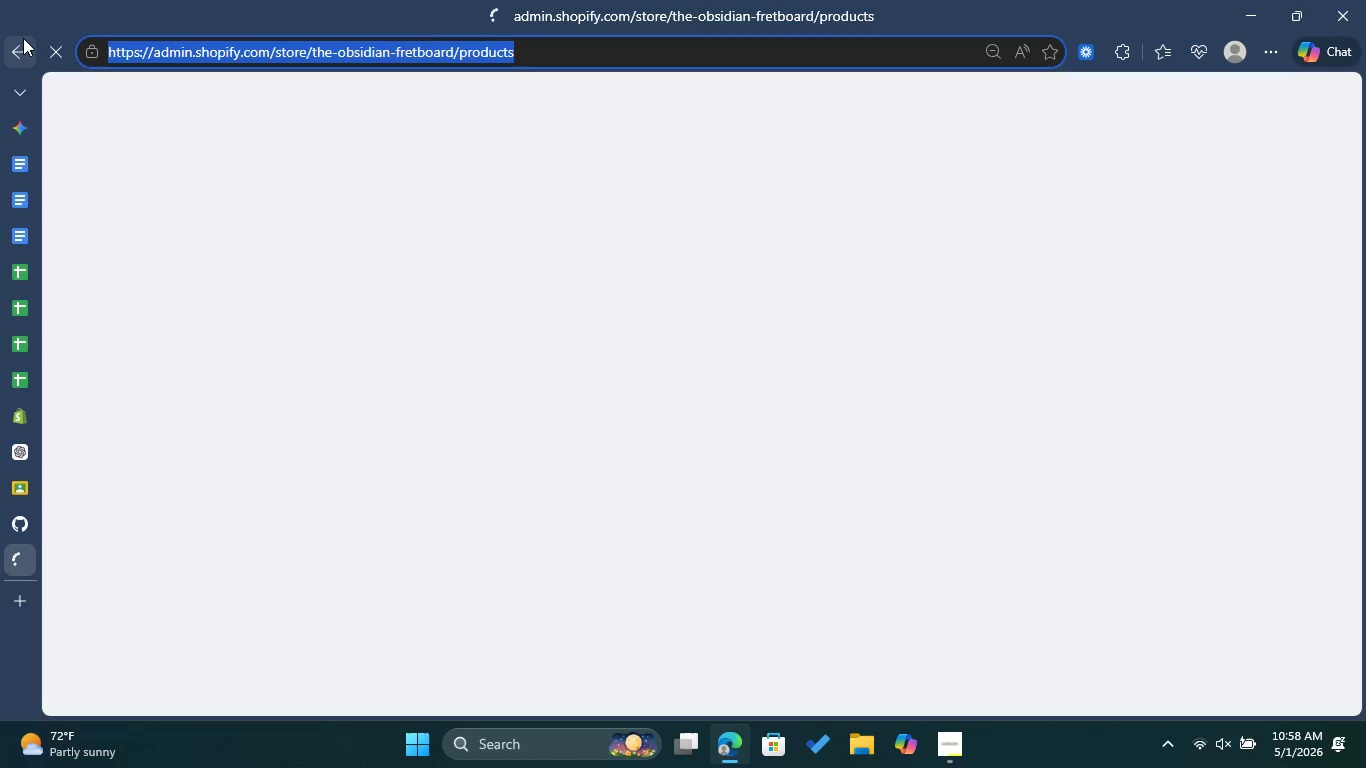 
key(Backspace)
type(free)
 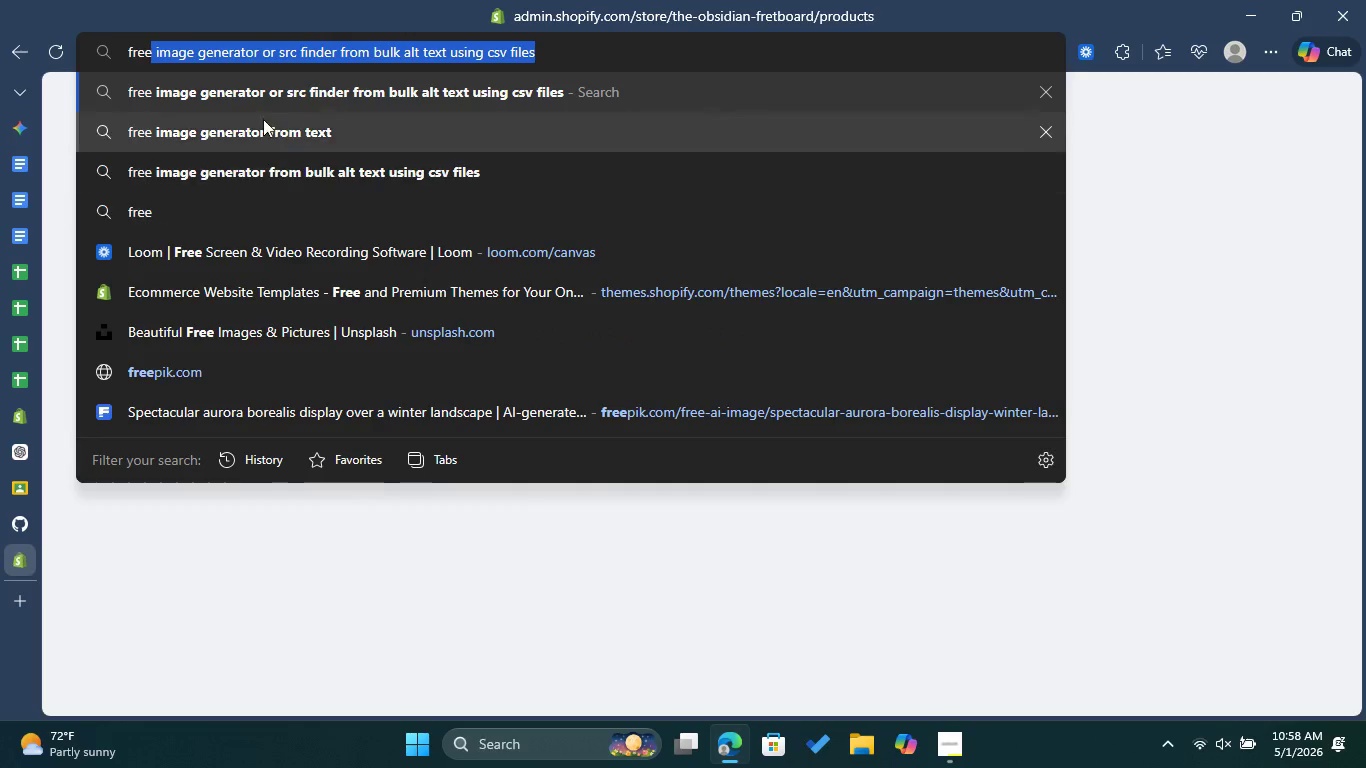 
left_click([269, 136])
 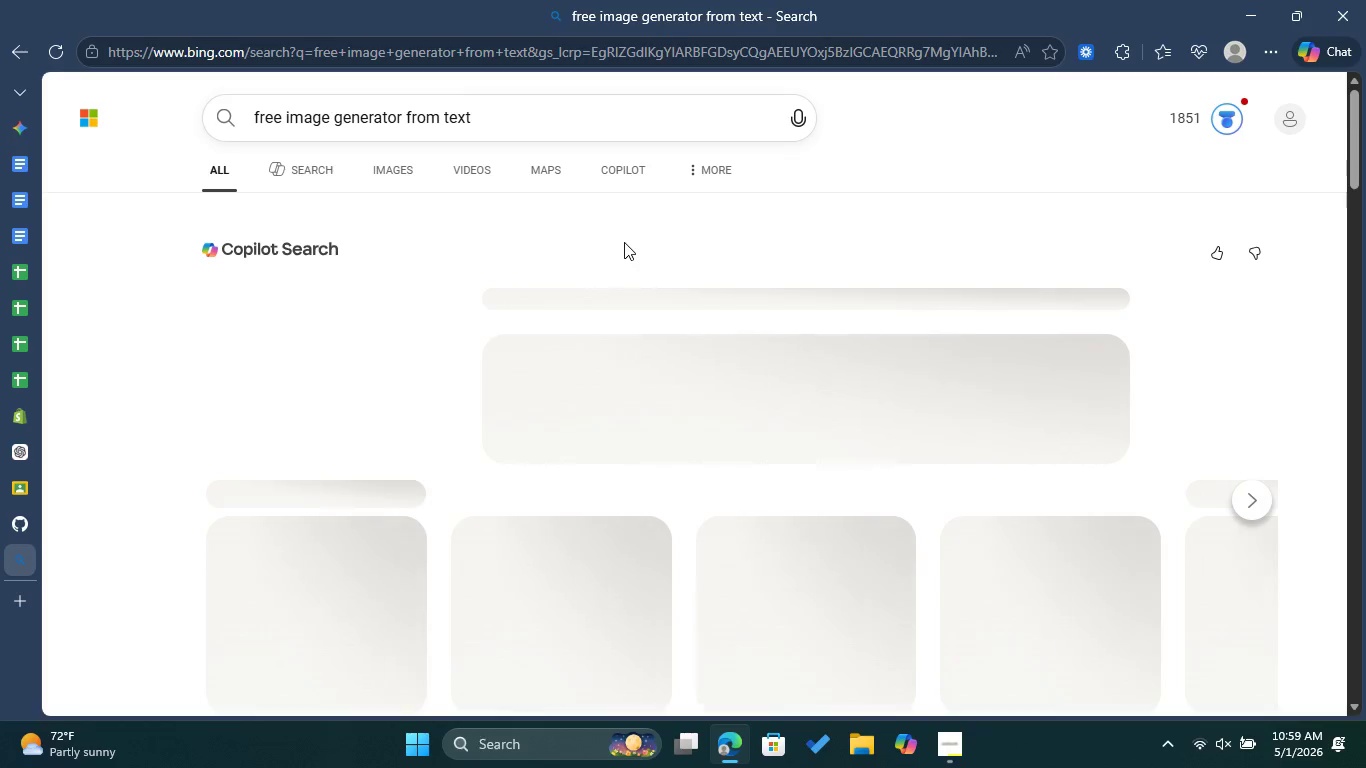 
wait(19.95)
 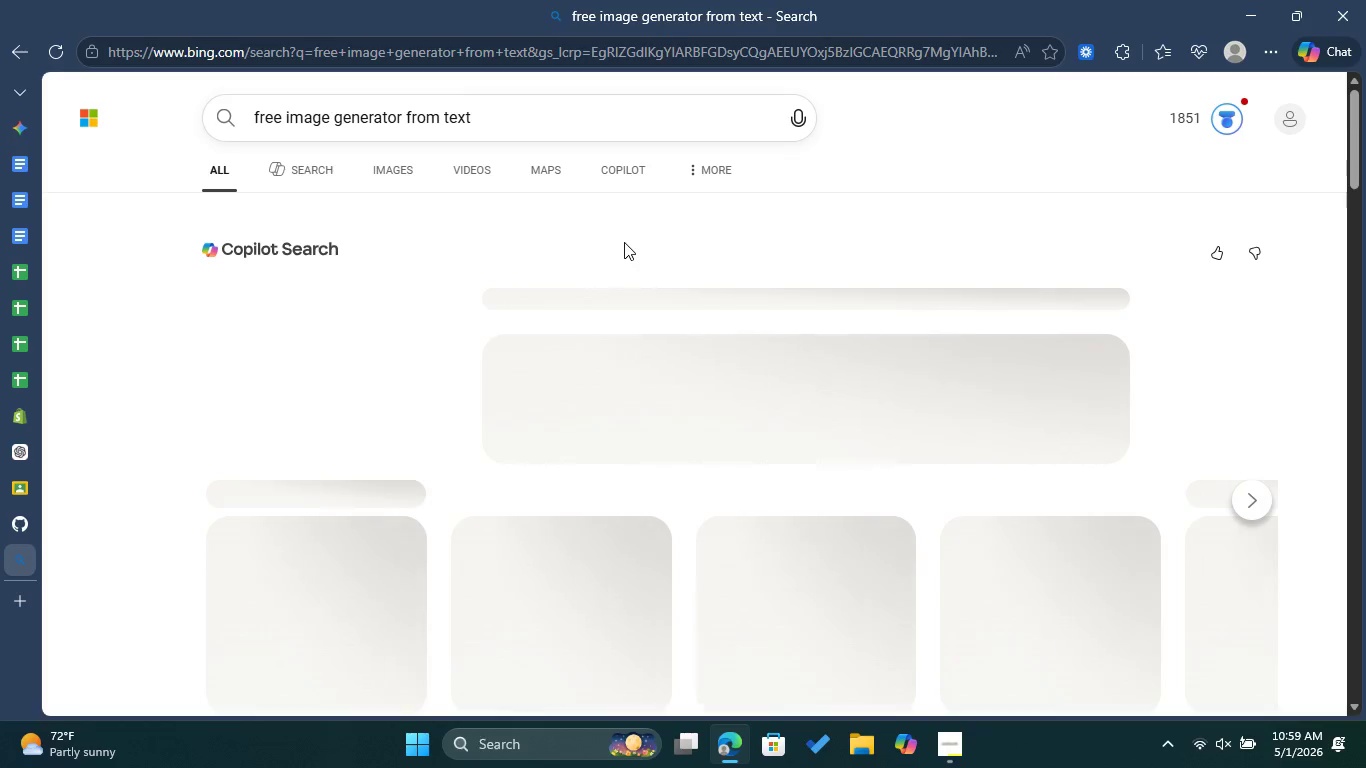 
left_click([614, 375])
 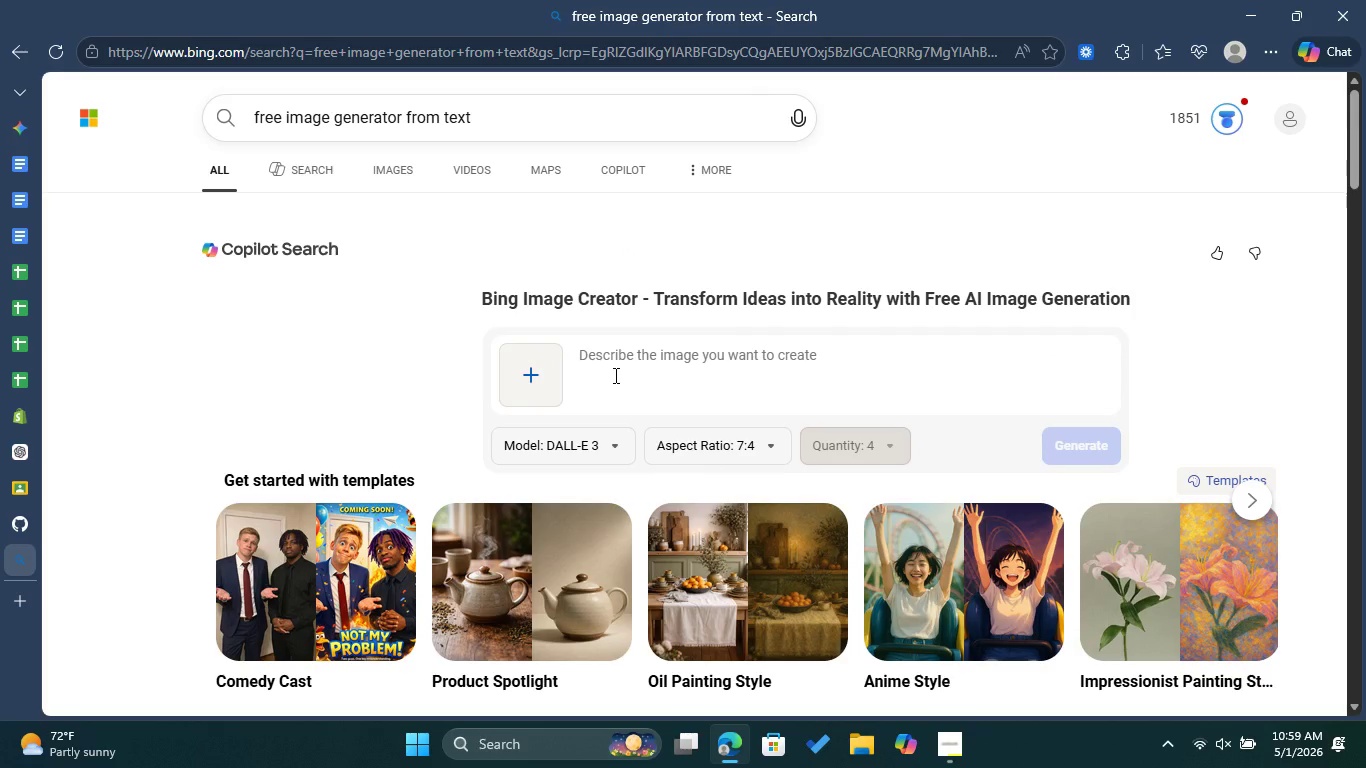 
key(Control+ControlLeft)
 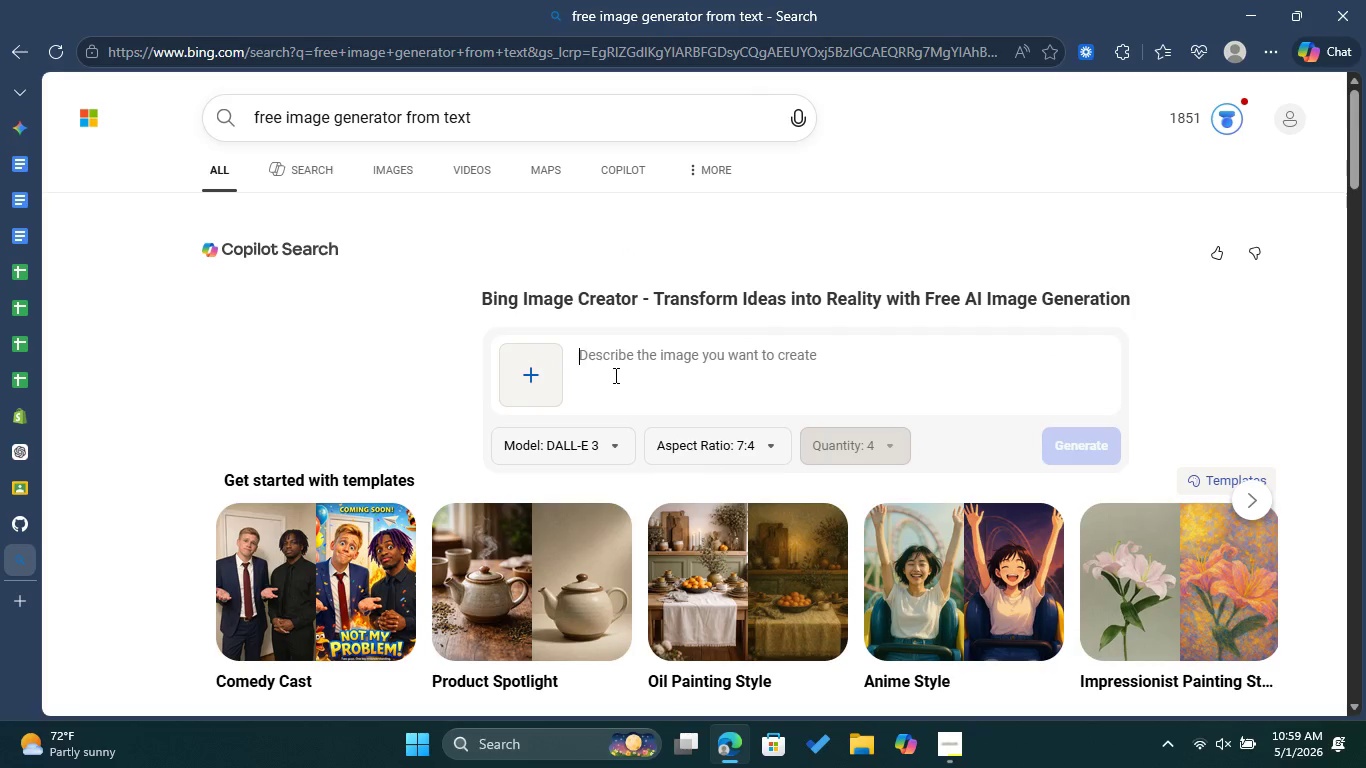 
key(Control+V)
 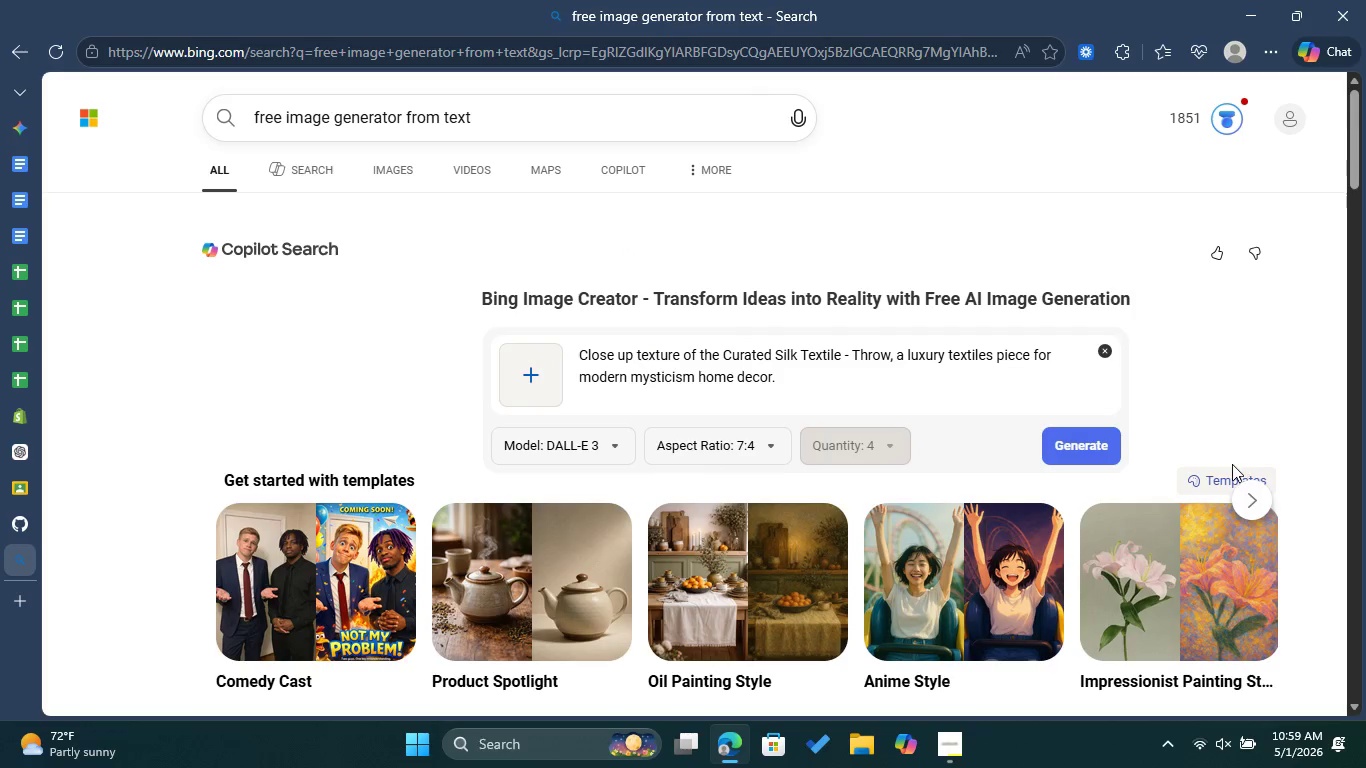 
left_click([1110, 448])
 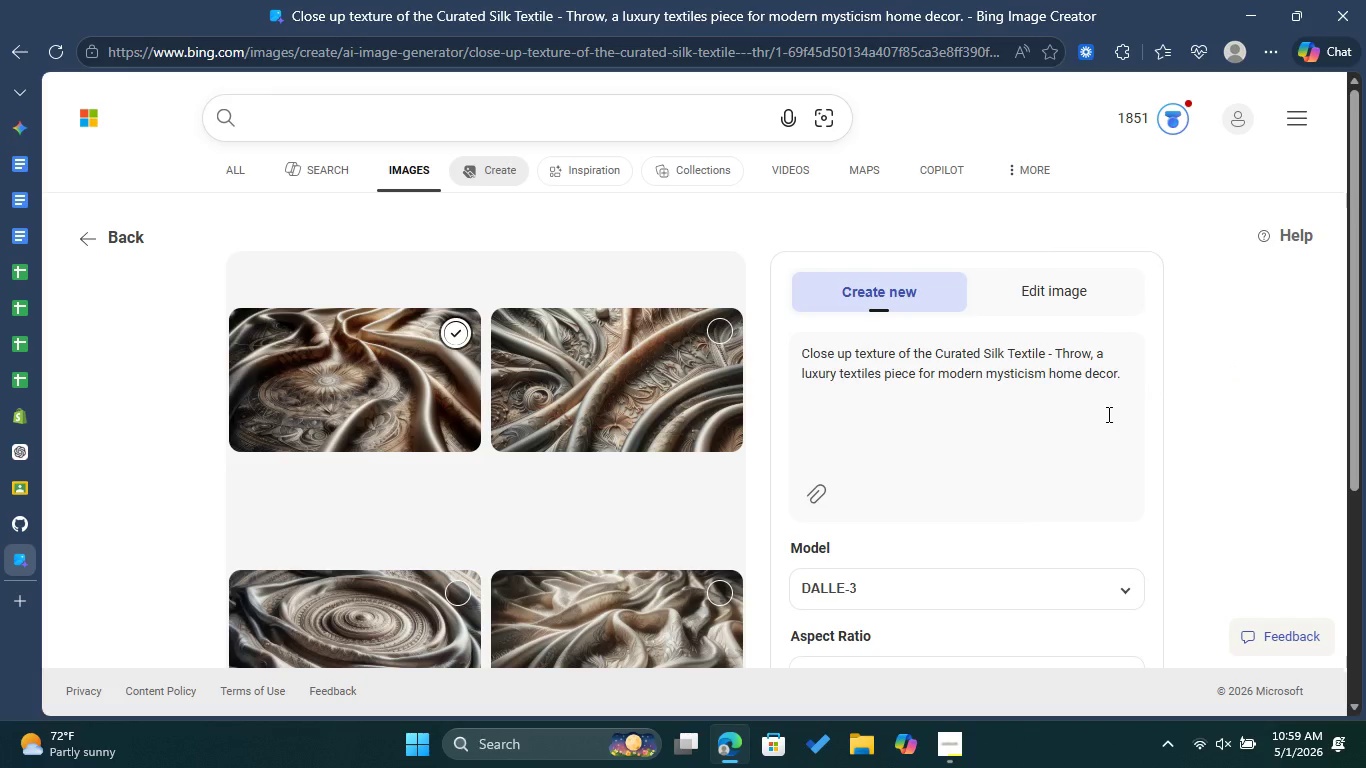 
wait(35.58)
 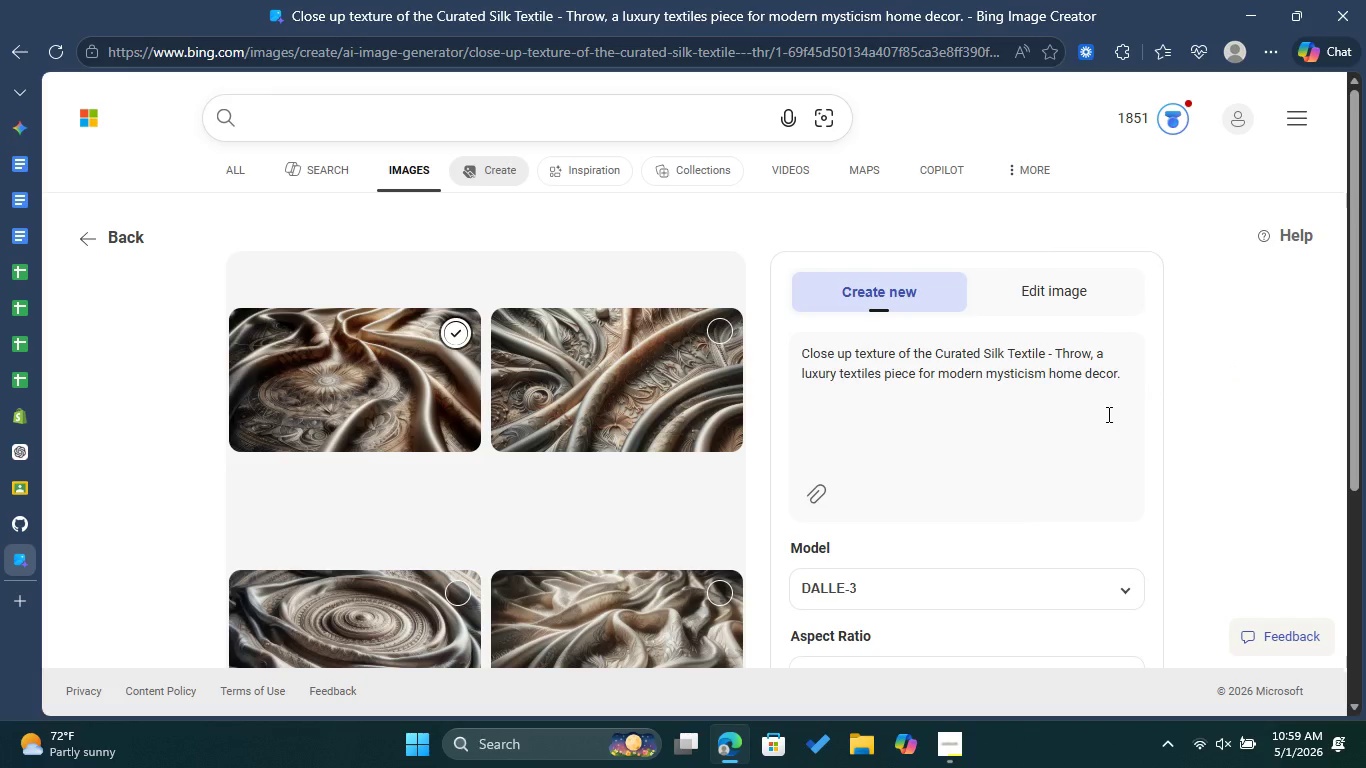 
scroll: coordinate [689, 612], scroll_direction: down, amount: 2.0
 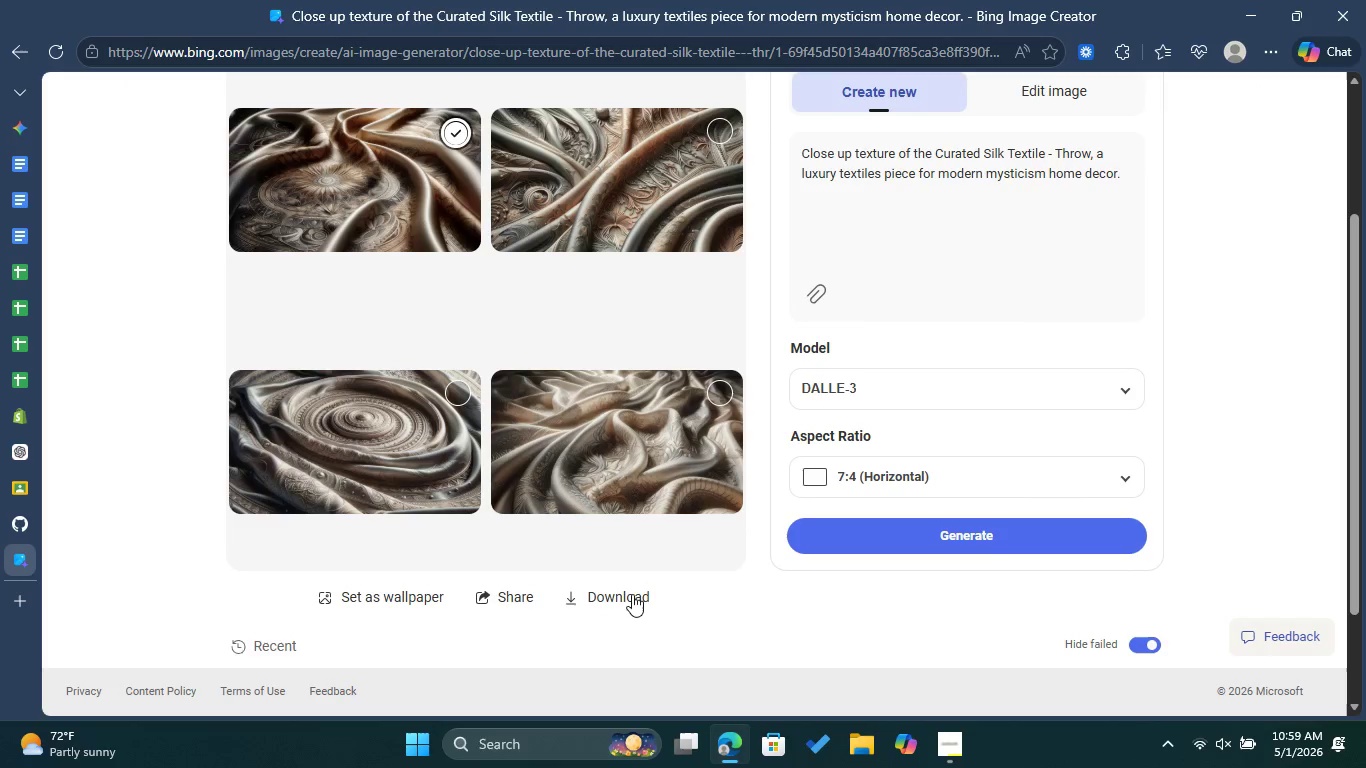 
left_click([632, 595])
 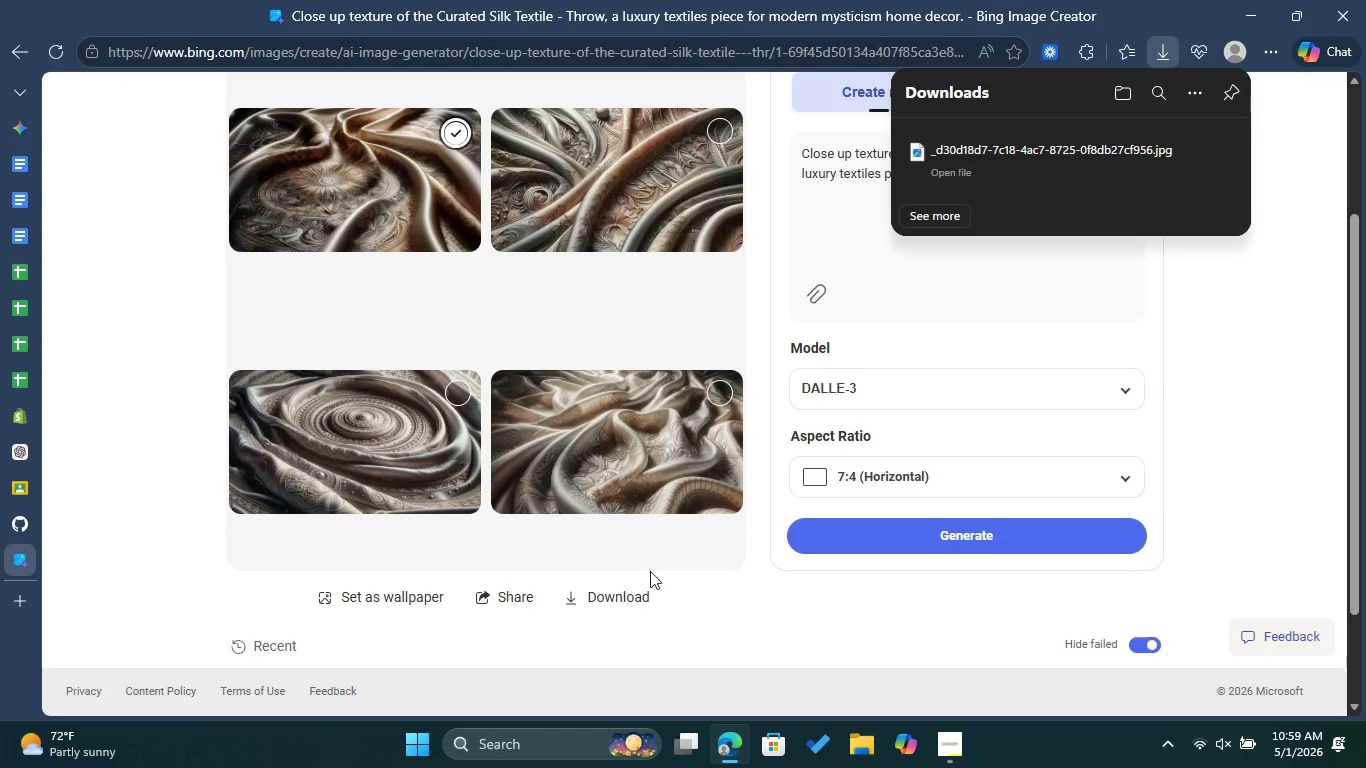 
left_click([829, 238])
 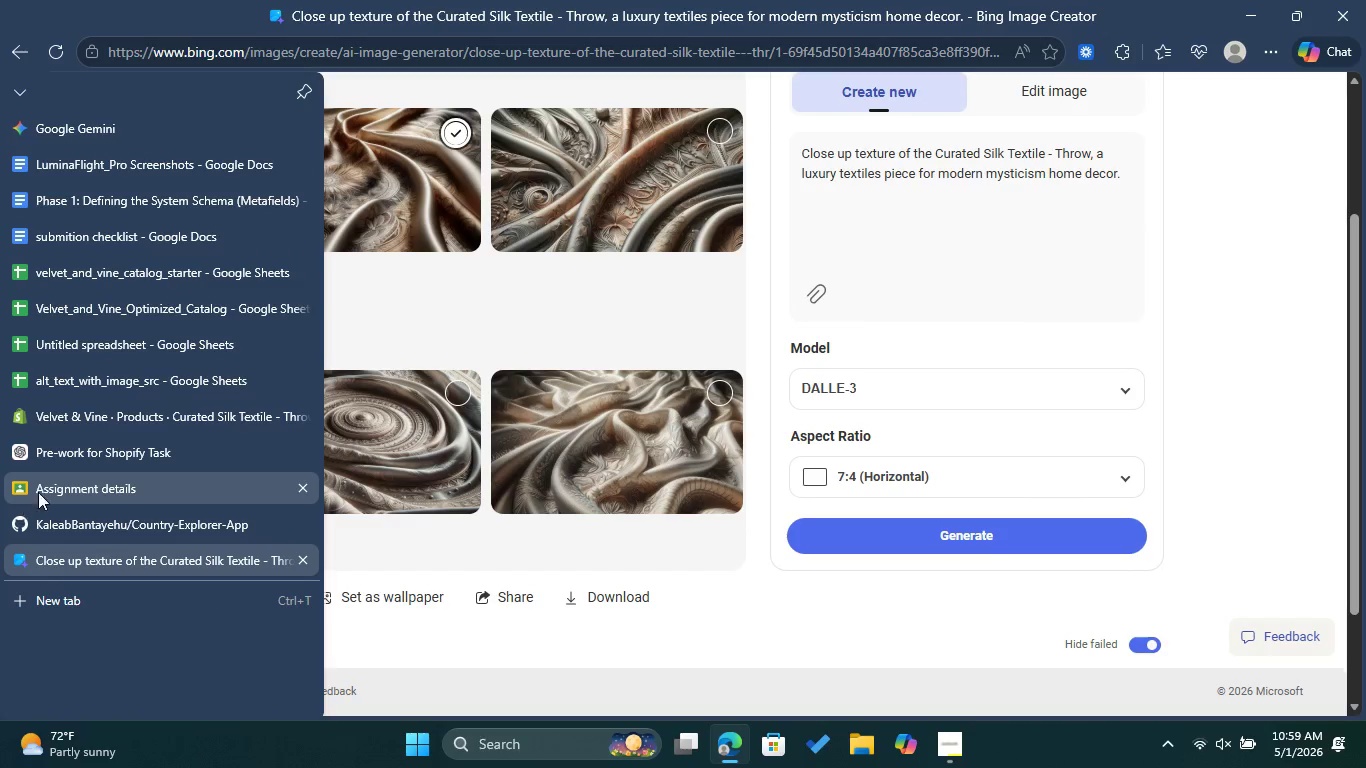 
left_click([82, 409])
 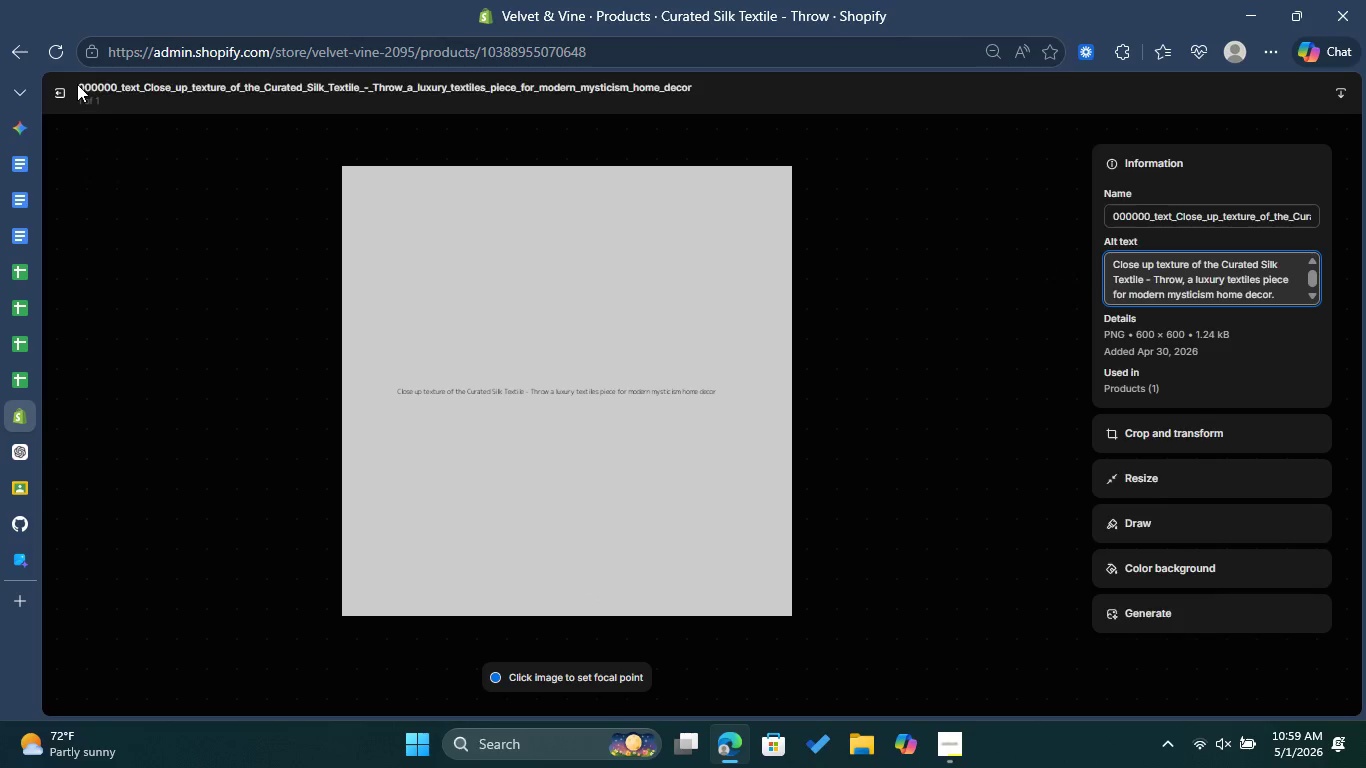 
left_click([77, 84])
 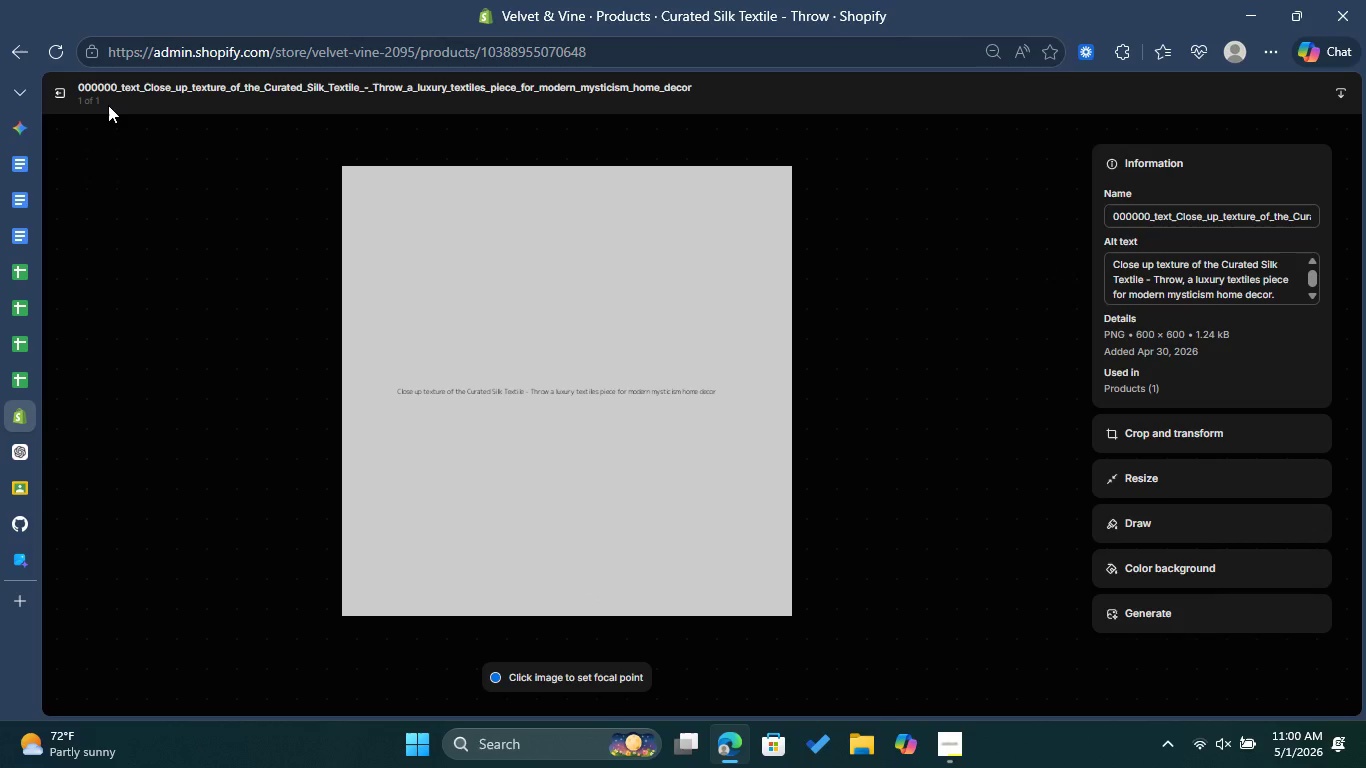 
left_click([57, 94])
 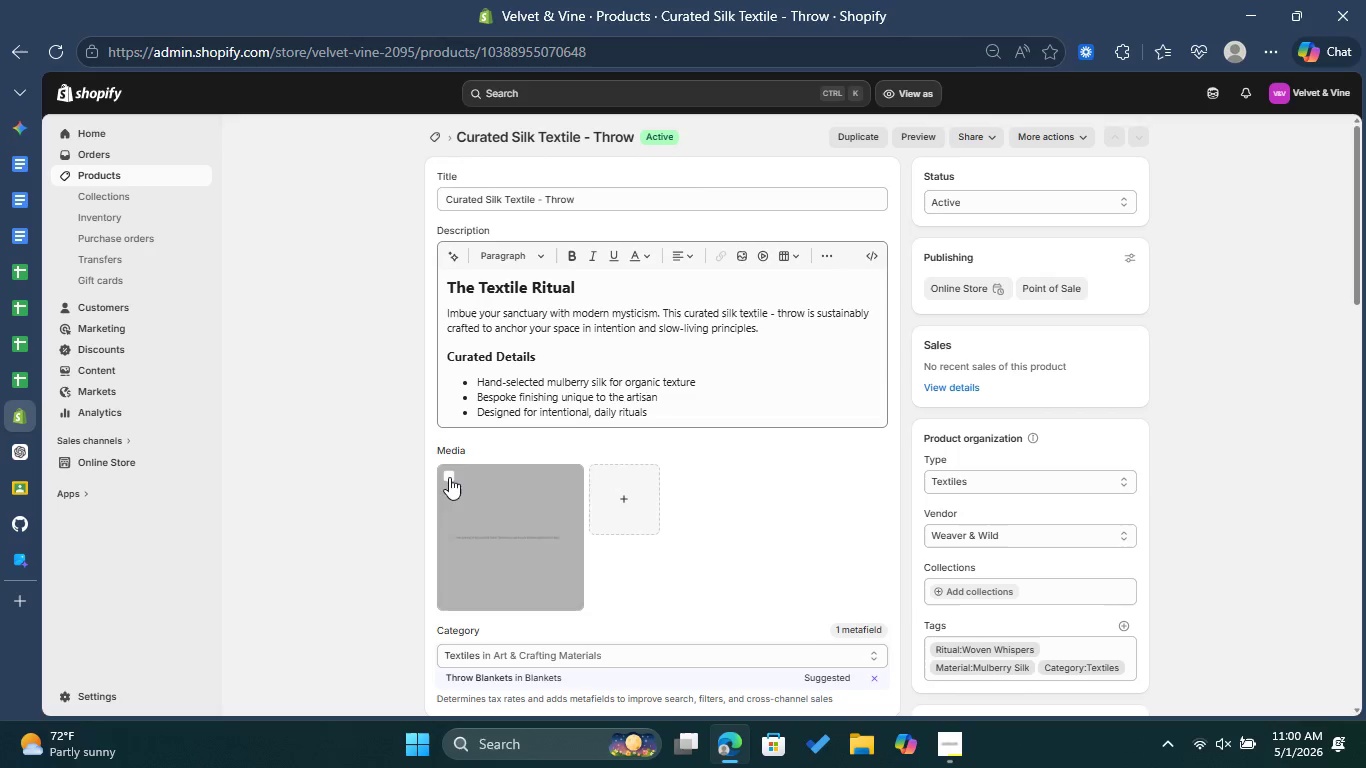 
left_click([449, 477])
 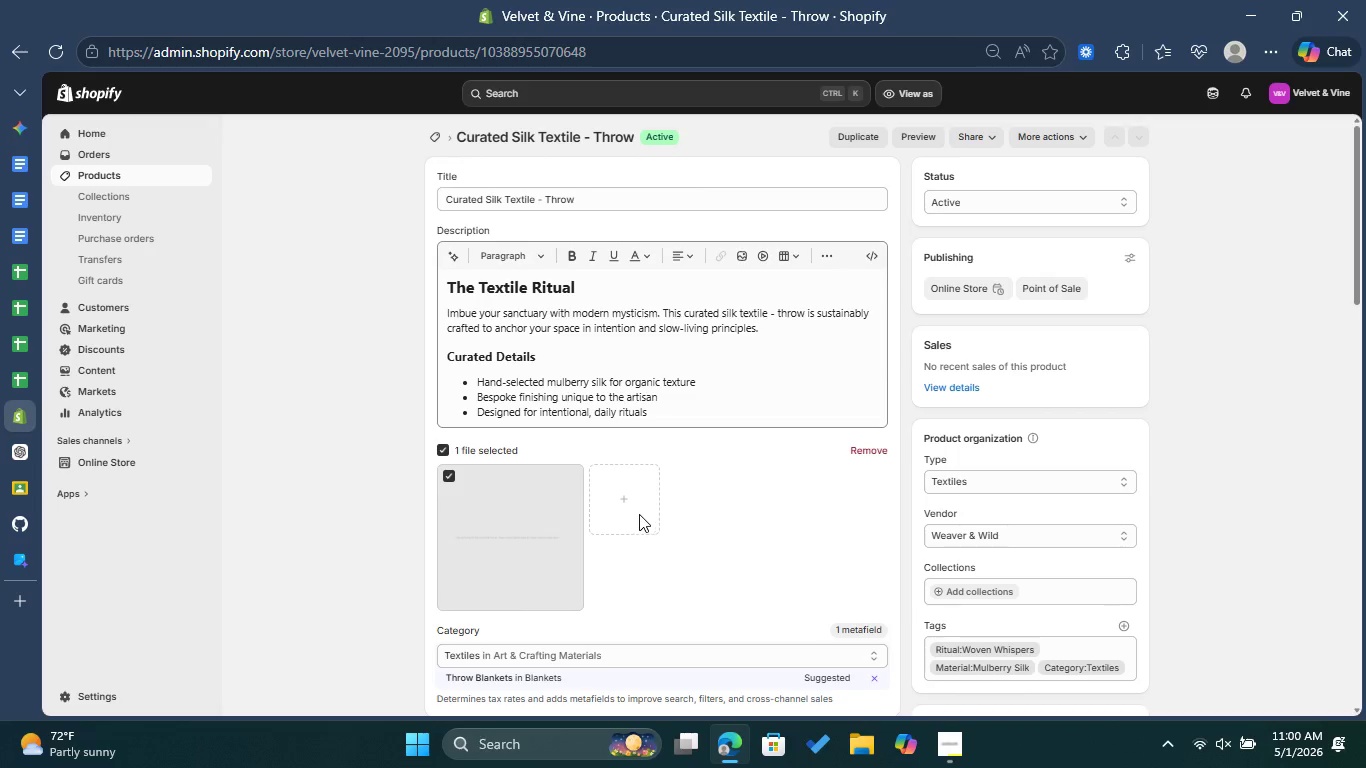 
left_click([729, 526])
 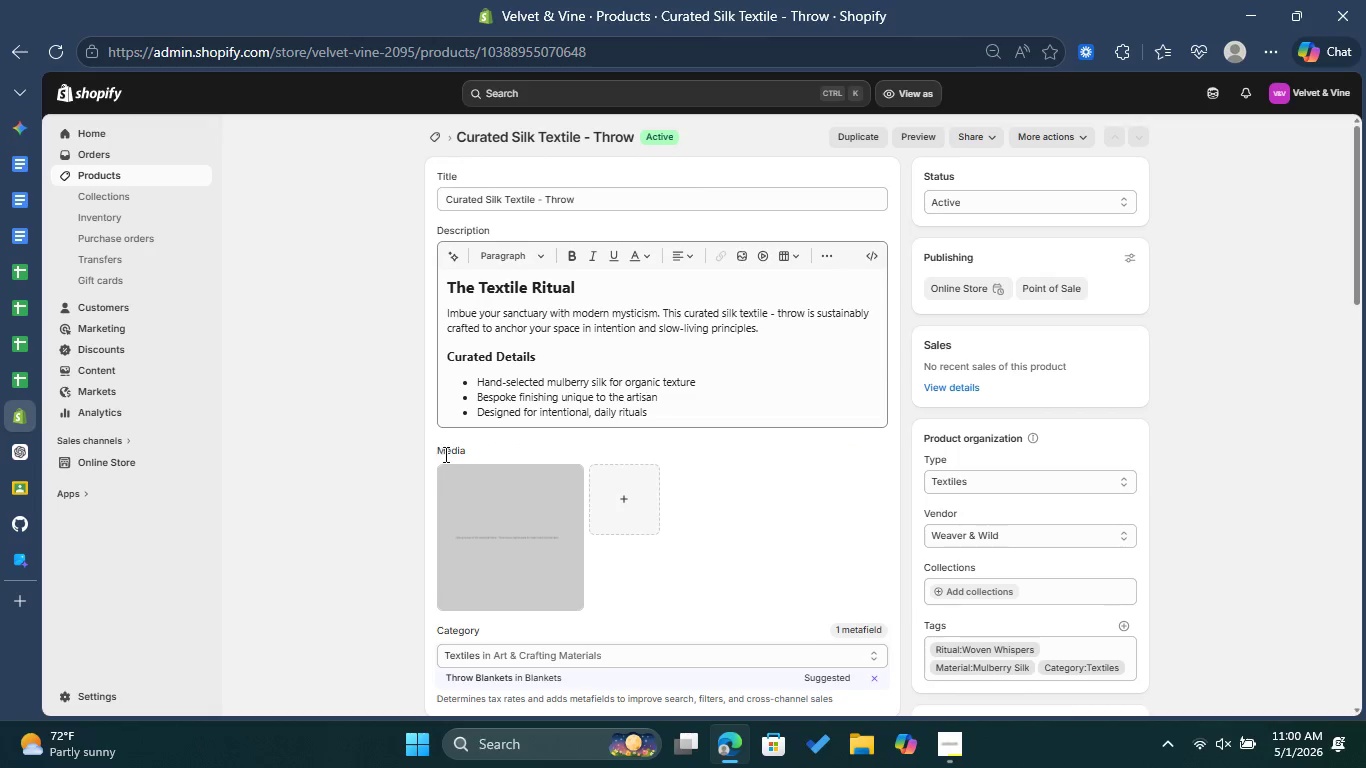 
left_click([621, 502])
 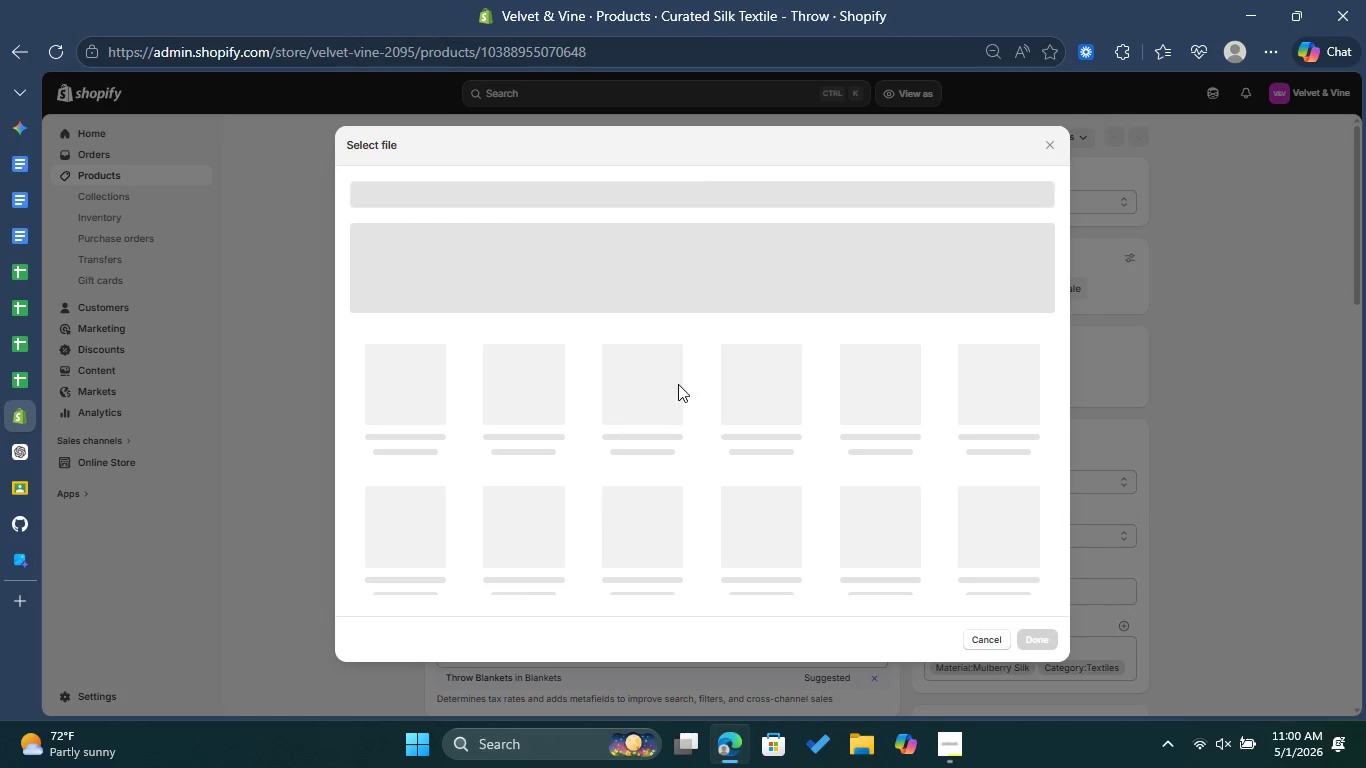 
wait(5.8)
 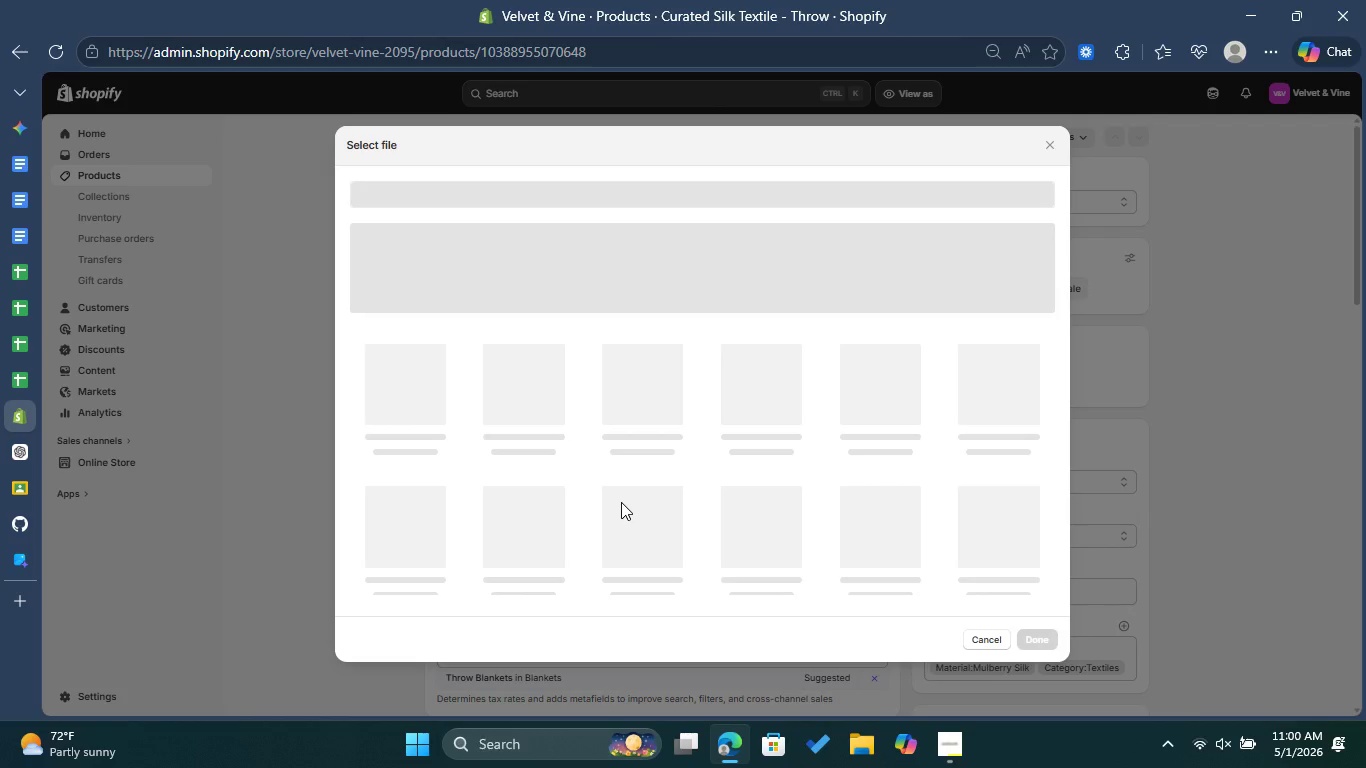 
left_click([641, 292])
 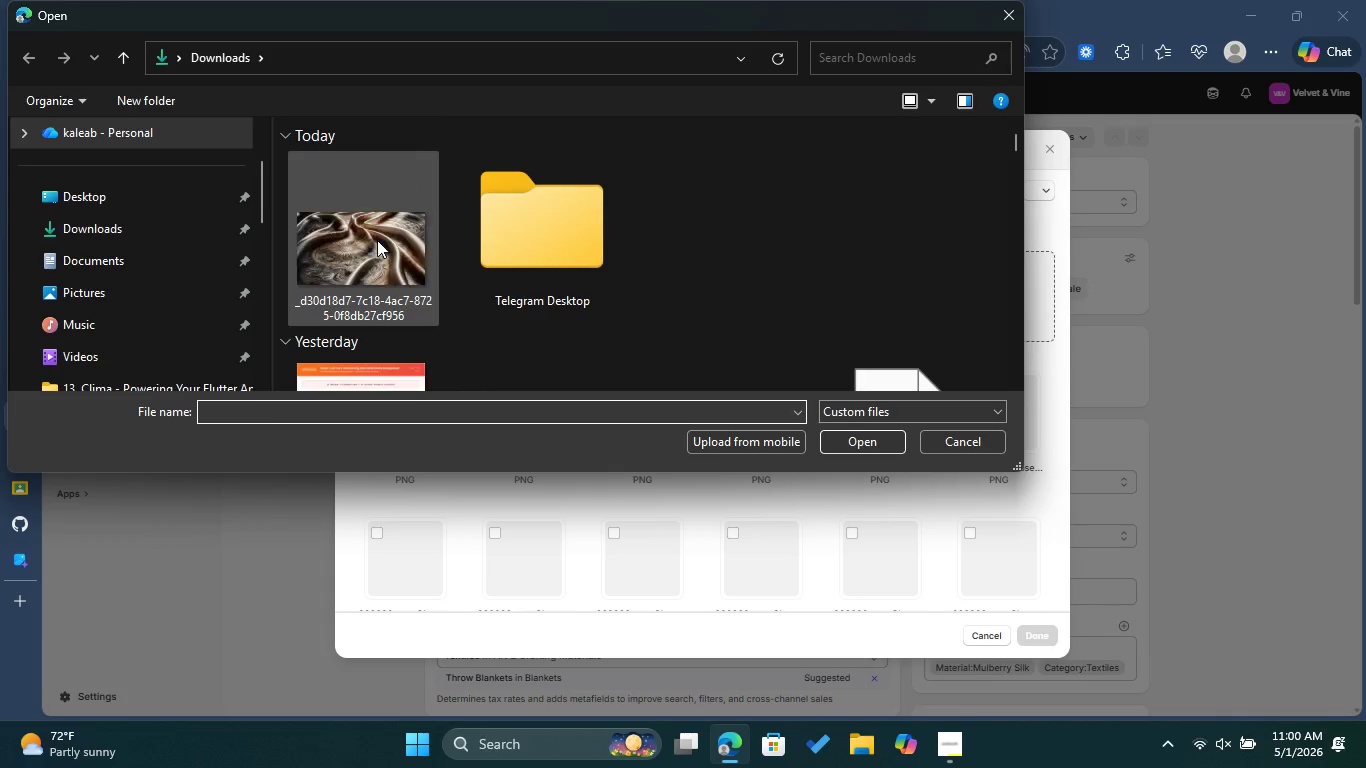 
wait(5.39)
 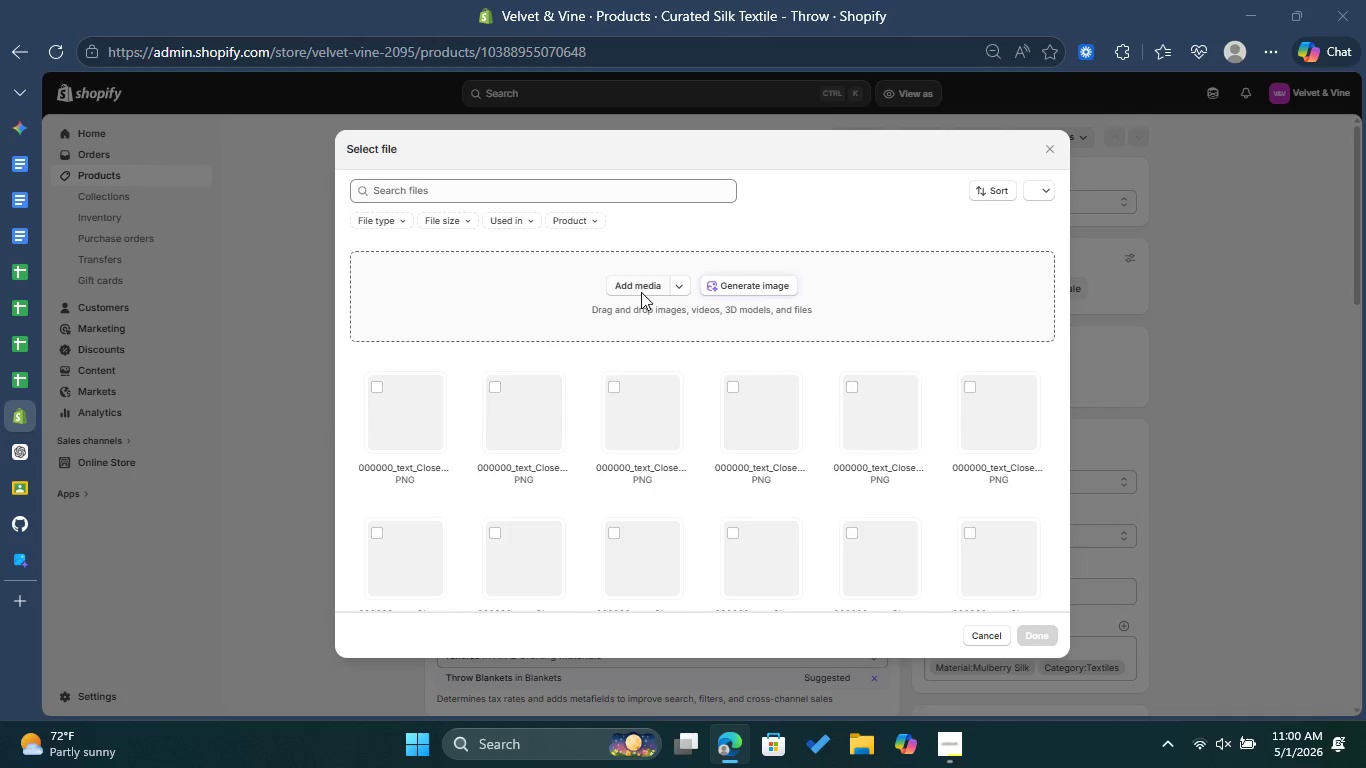 
left_click([864, 438])
 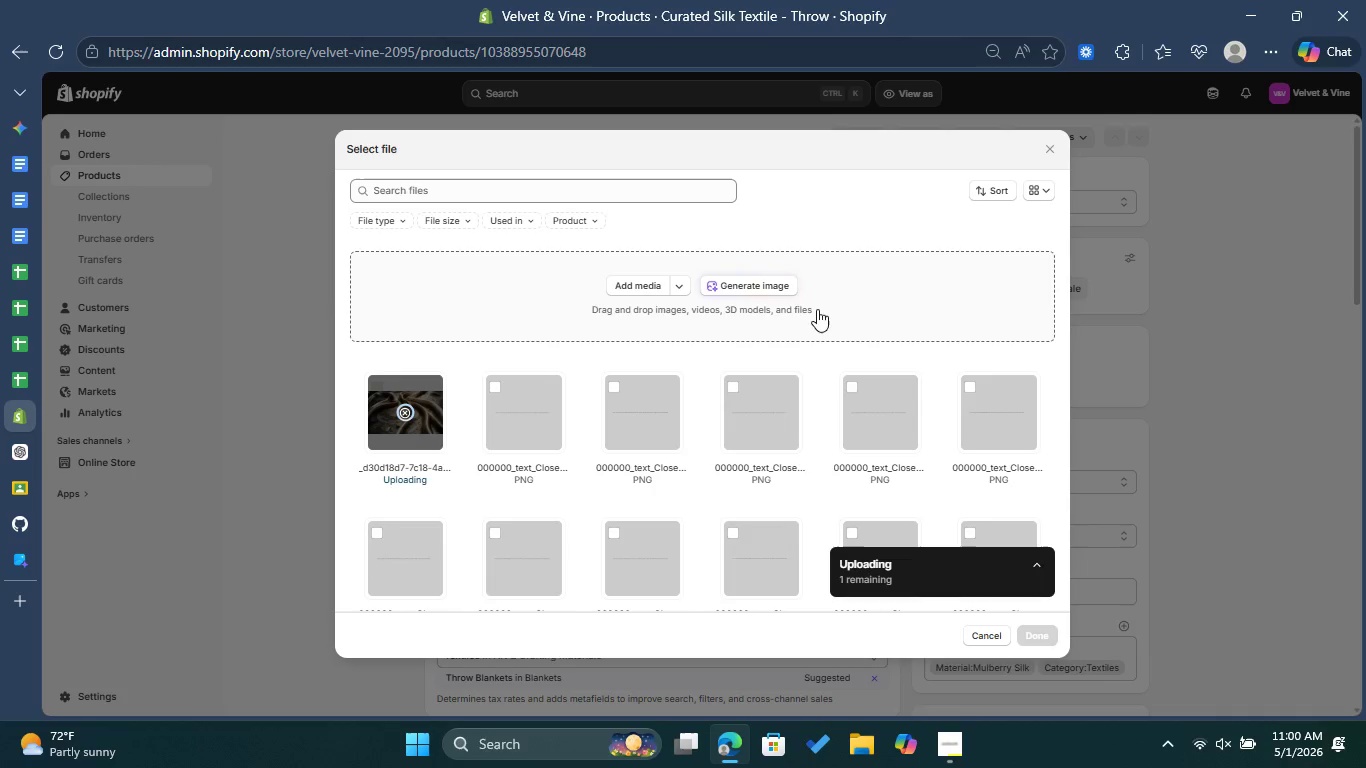 
wait(22.81)
 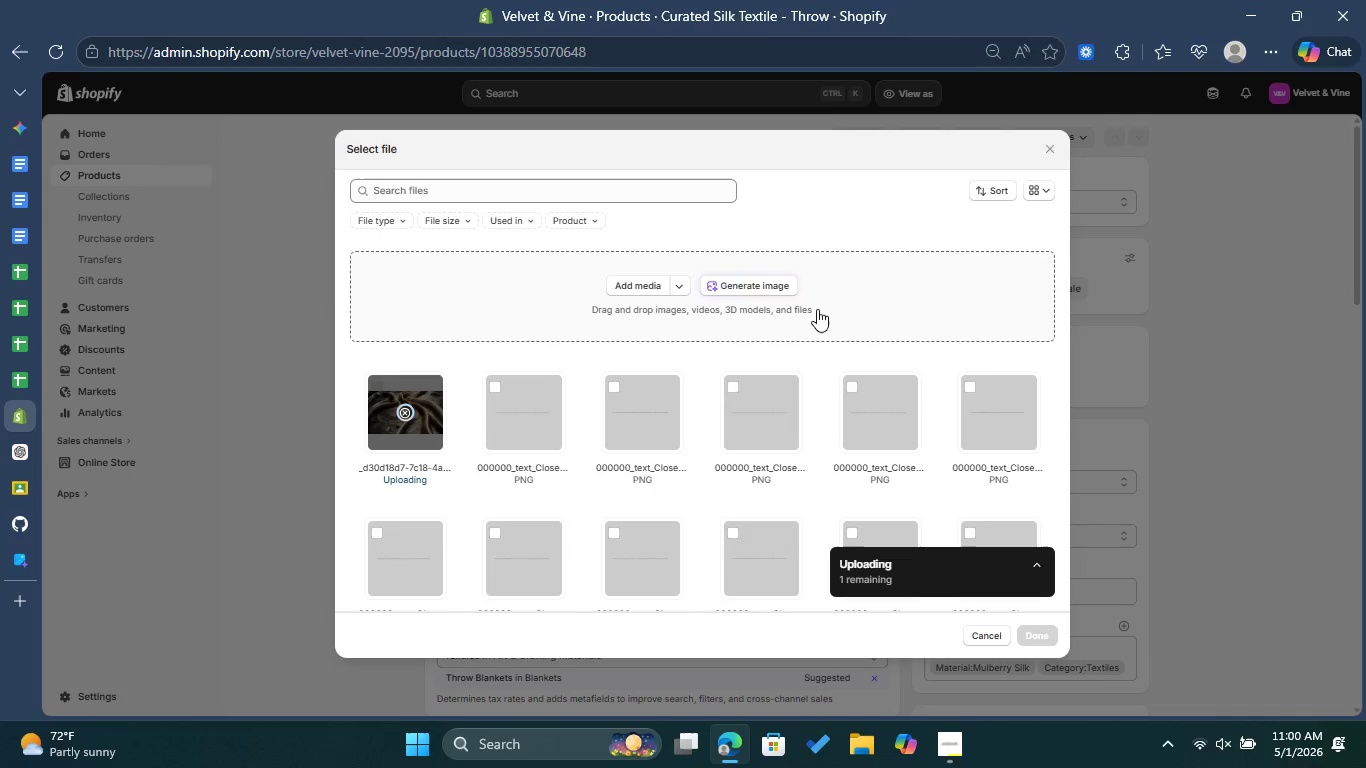 
left_click([1034, 636])
 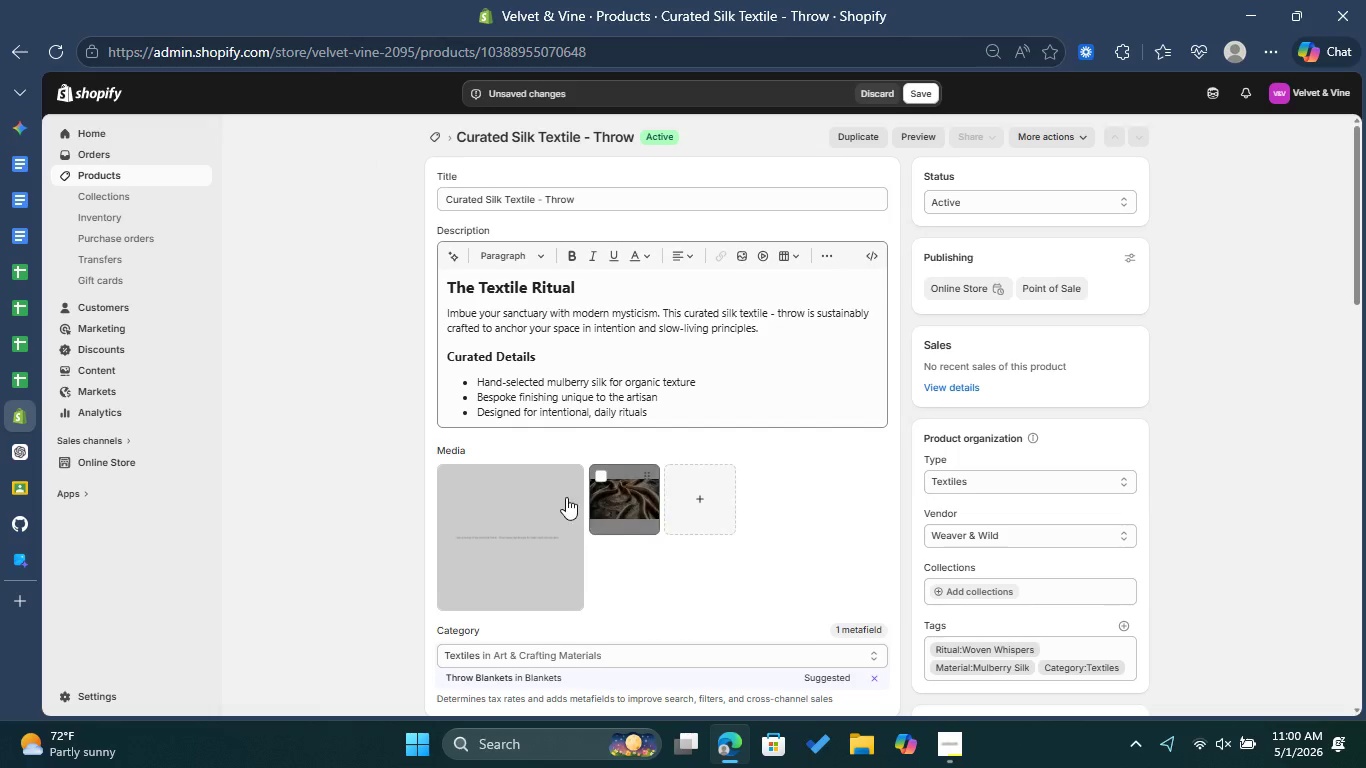 
left_click([452, 471])
 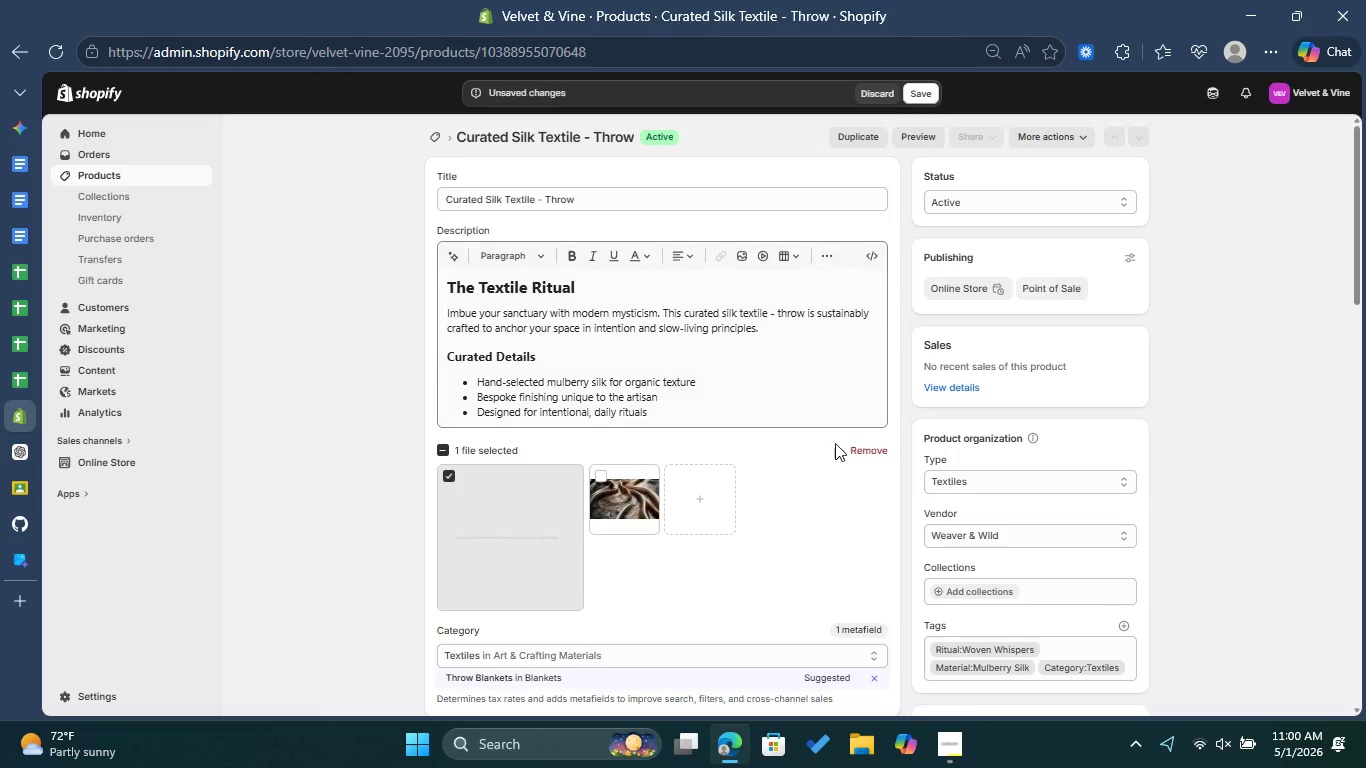 
left_click([869, 454])
 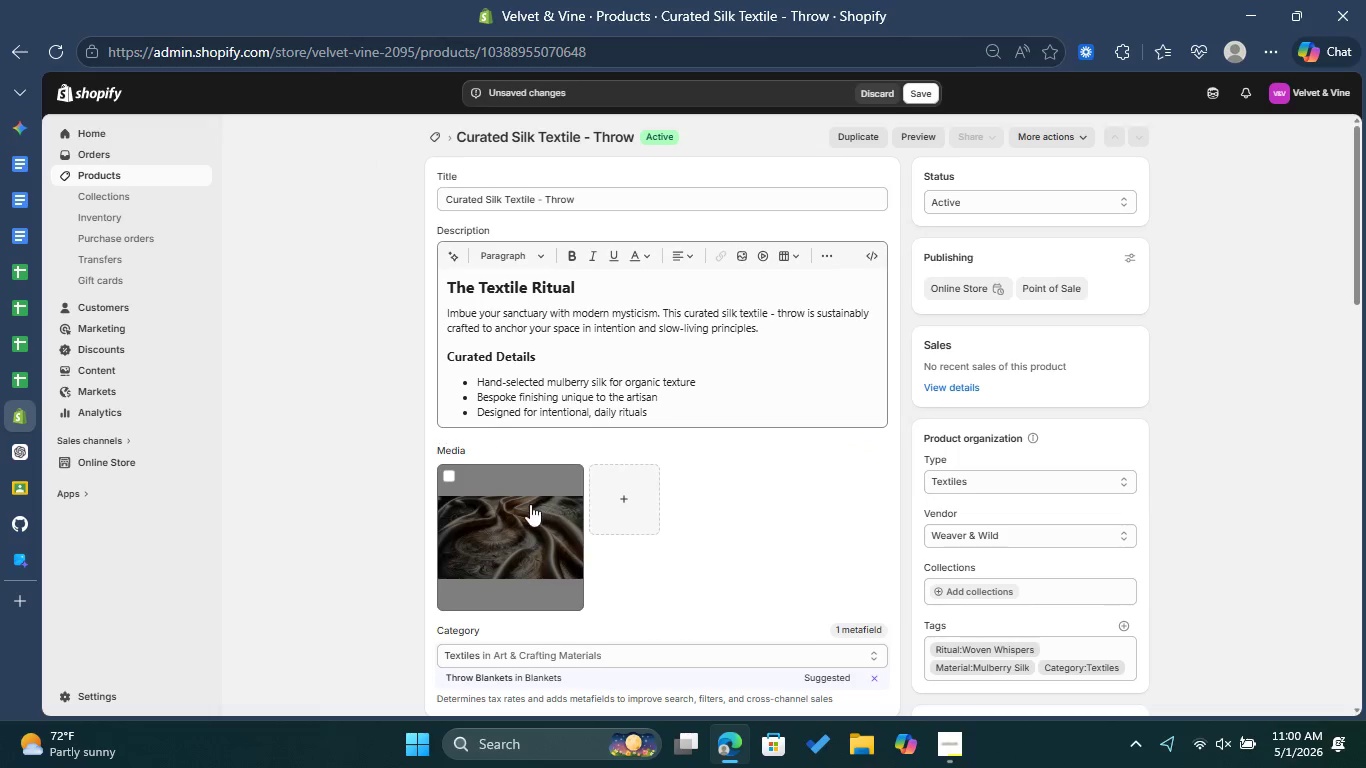 
left_click([530, 504])
 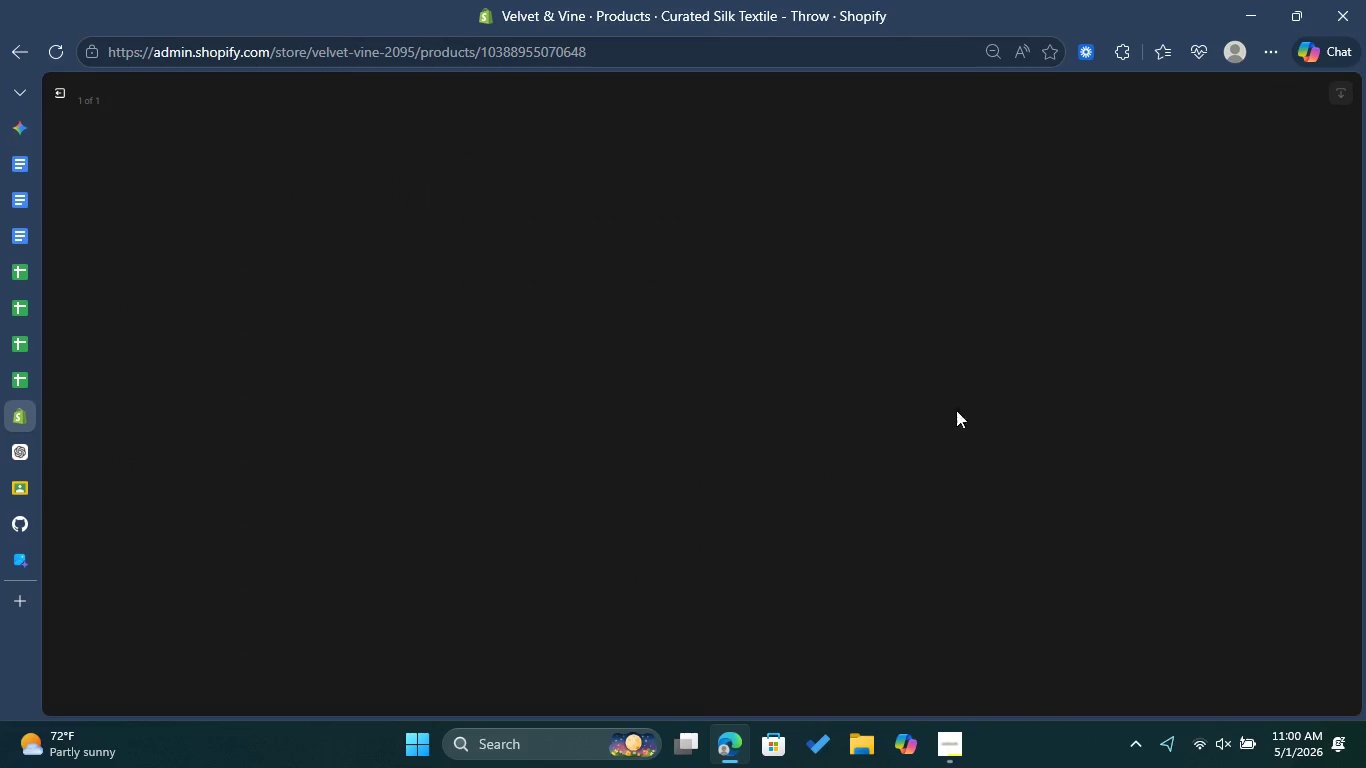 
mouse_move([1022, 307])
 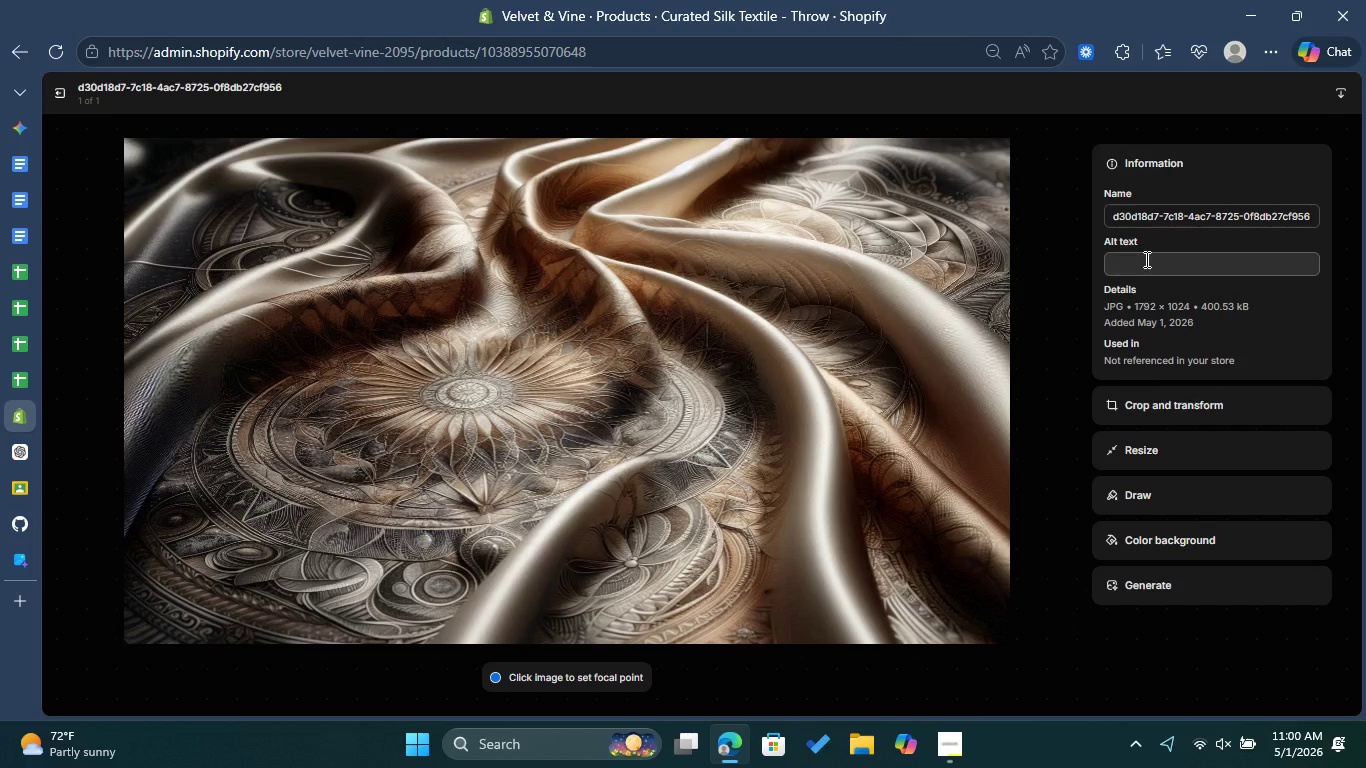 
left_click([1145, 258])
 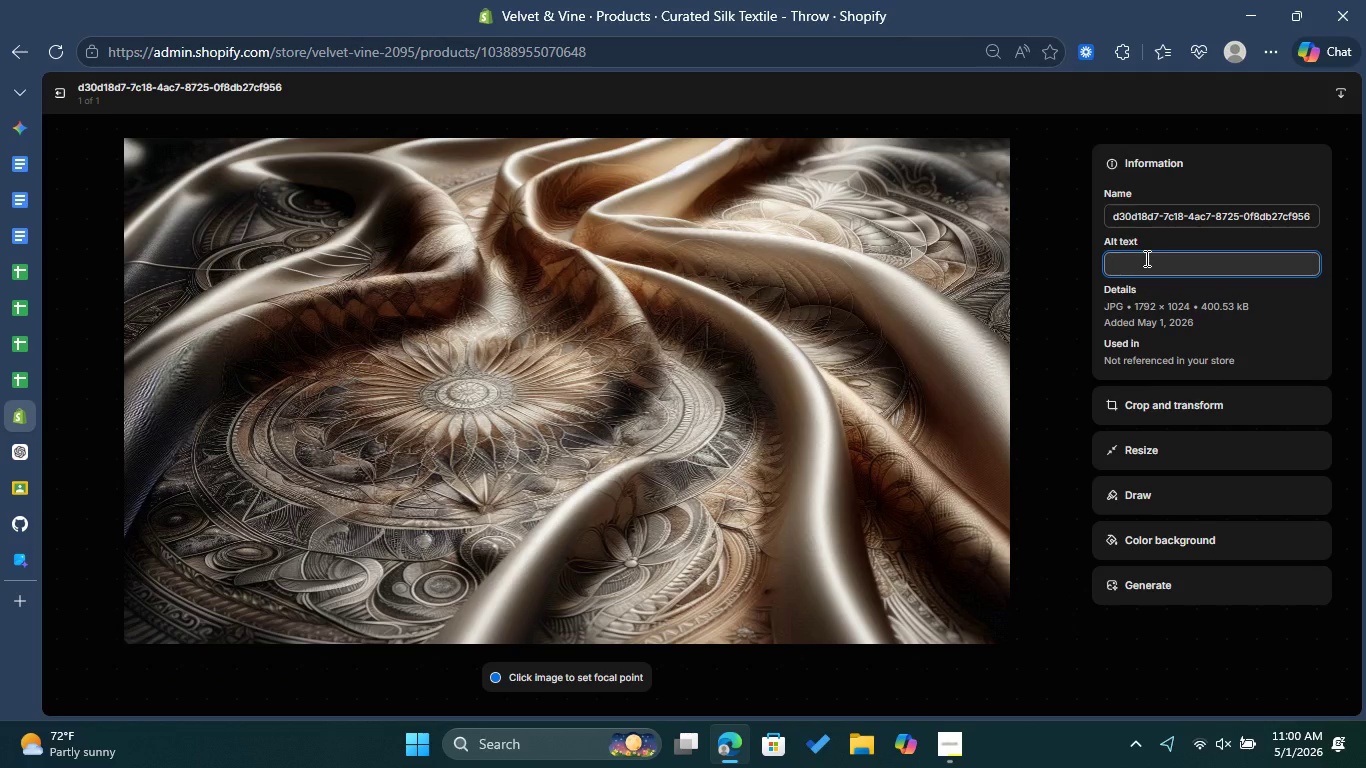 
key(Control+ControlLeft)
 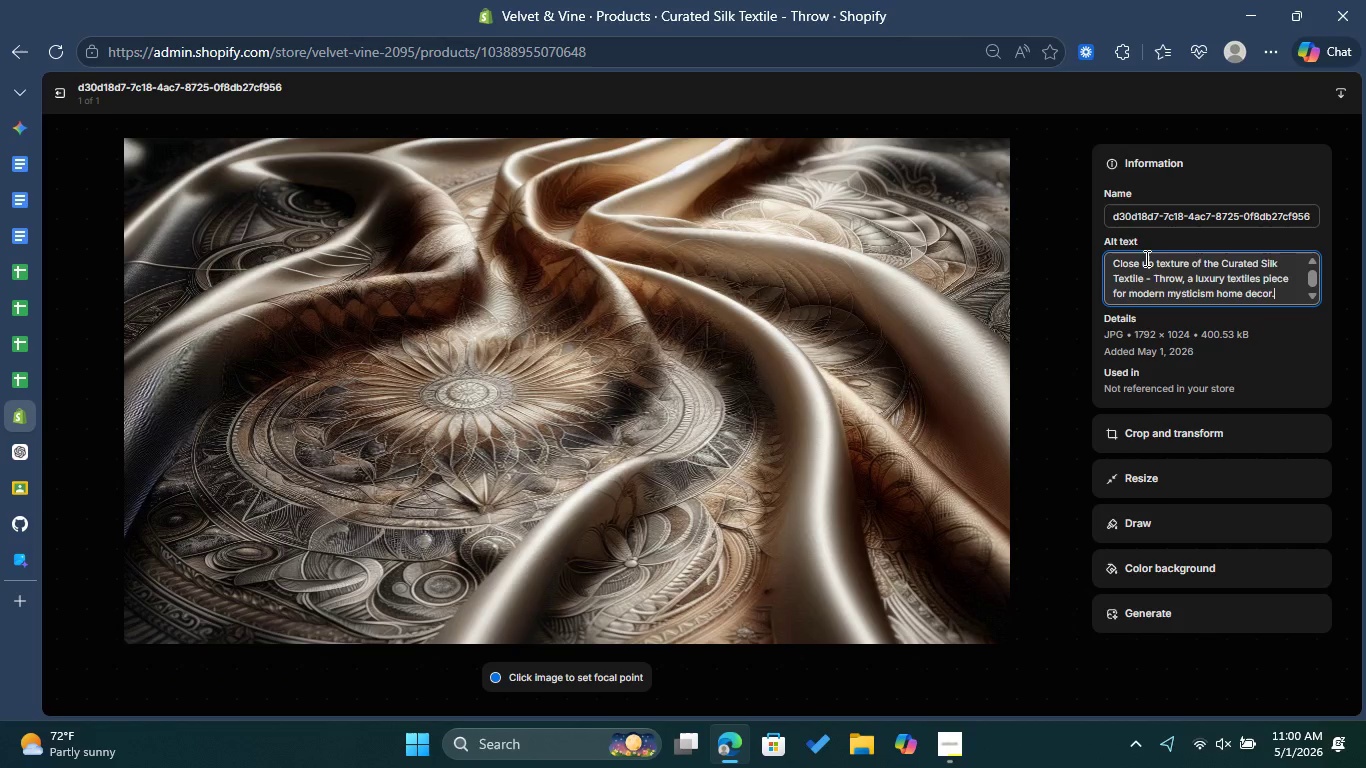 
key(Control+V)
 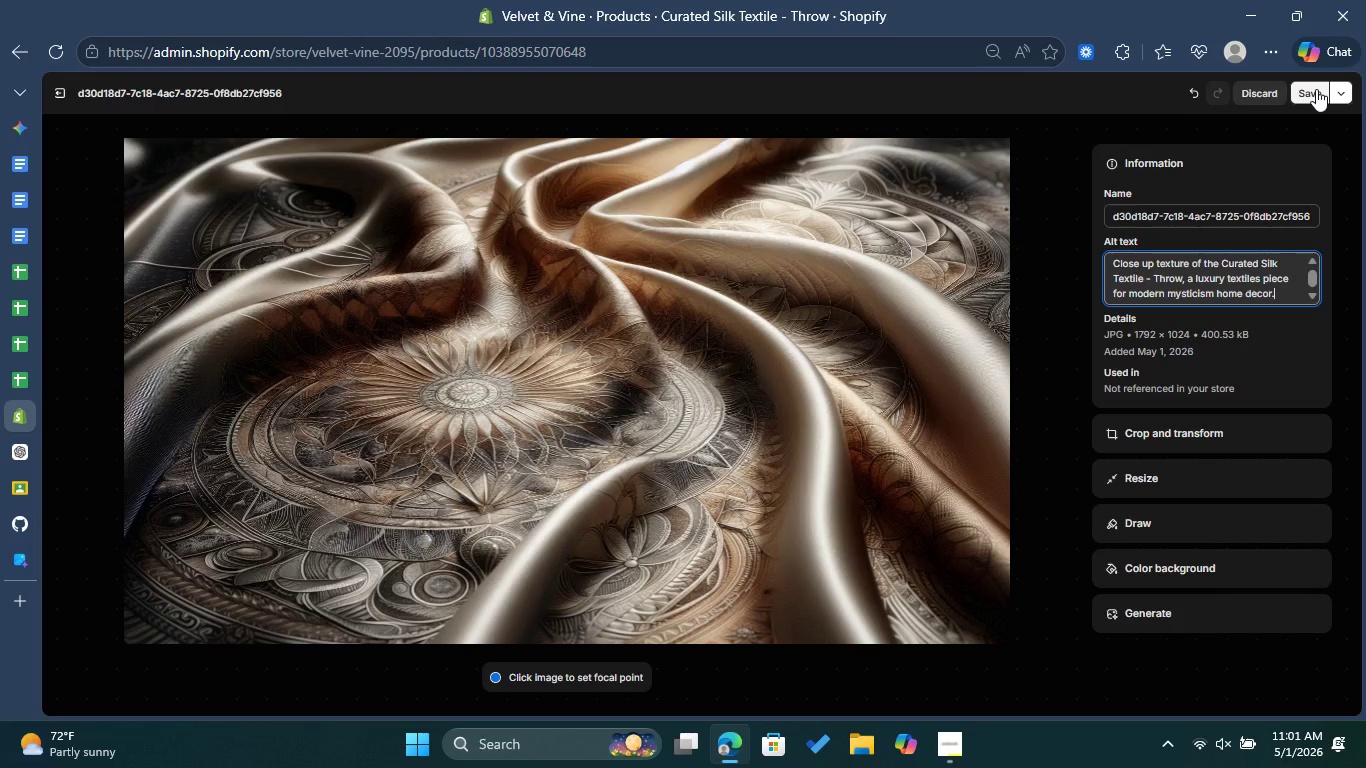 
left_click([1316, 89])
 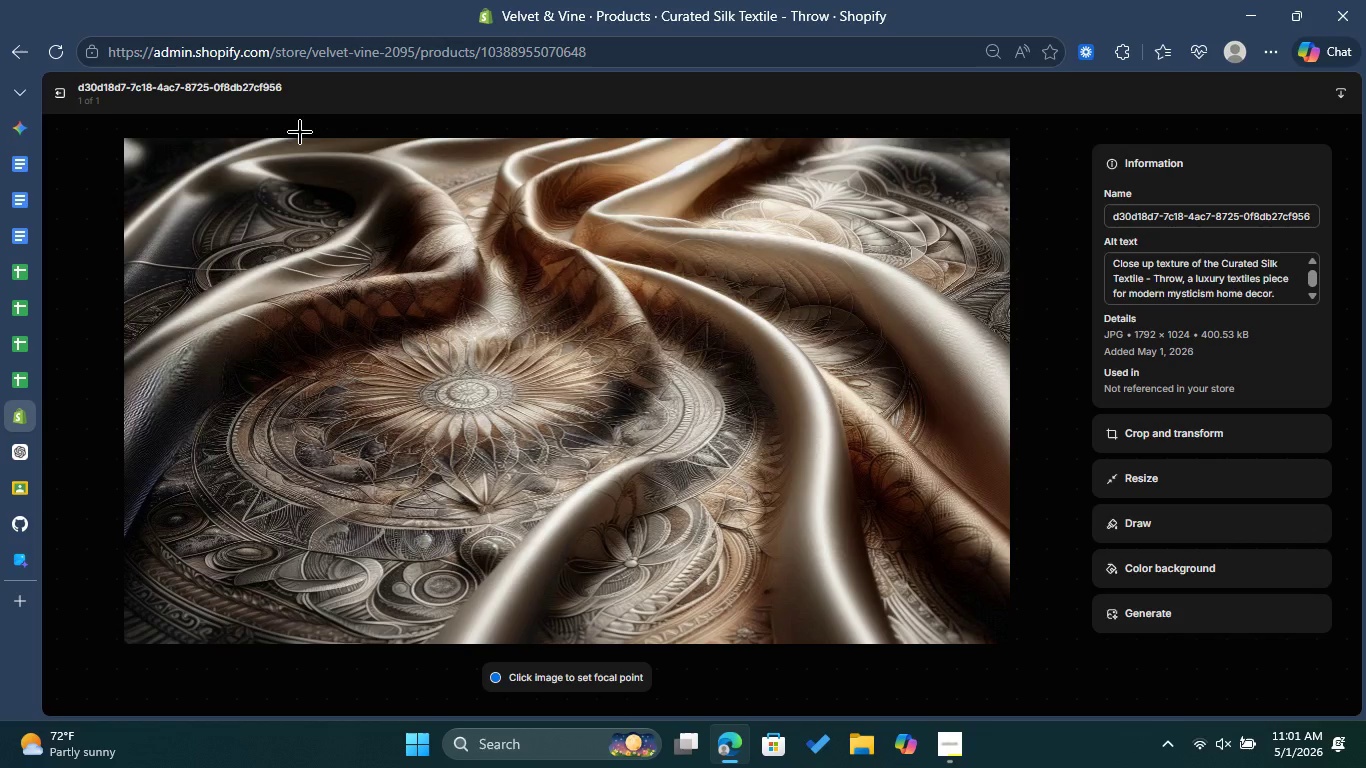 
left_click([61, 93])
 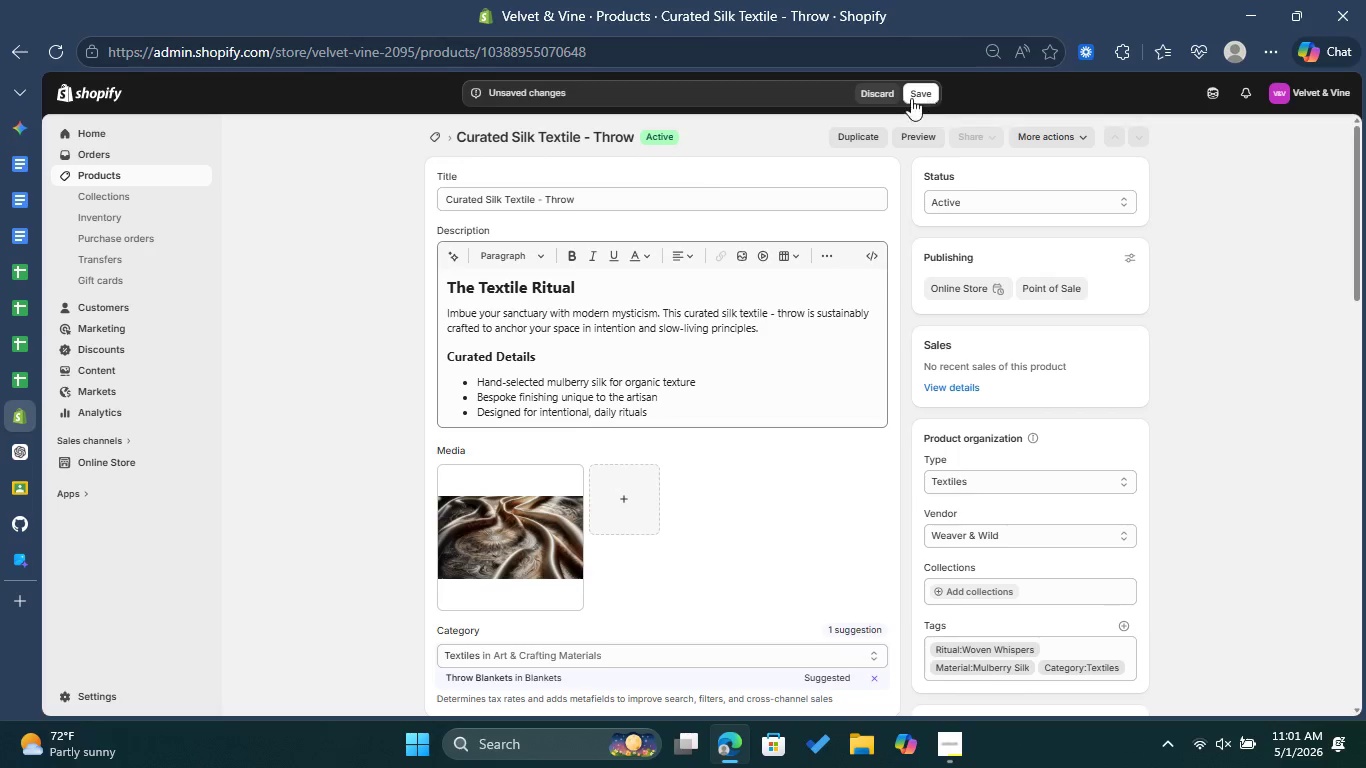 
left_click([920, 94])
 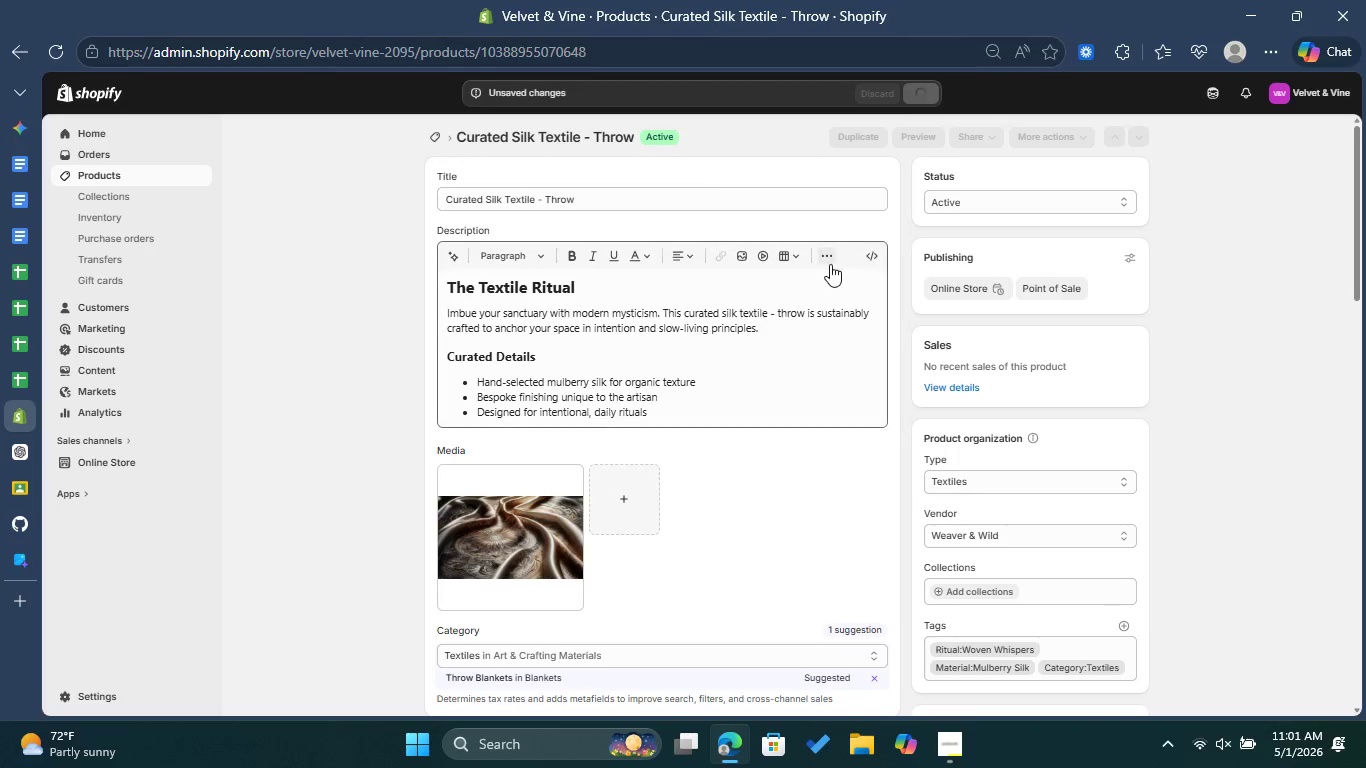 
scroll: coordinate [780, 316], scroll_direction: down, amount: 7.0
 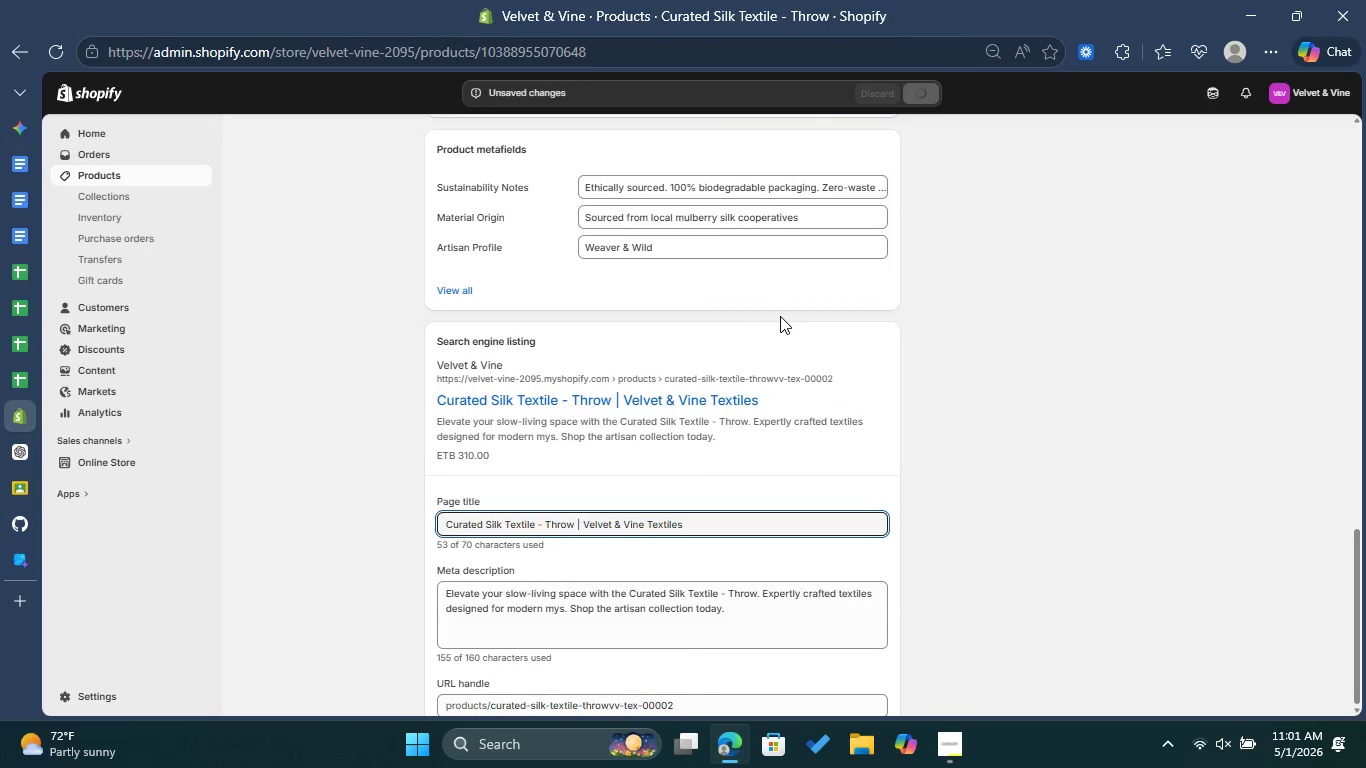 
scroll: coordinate [718, 275], scroll_direction: up, amount: 9.0
 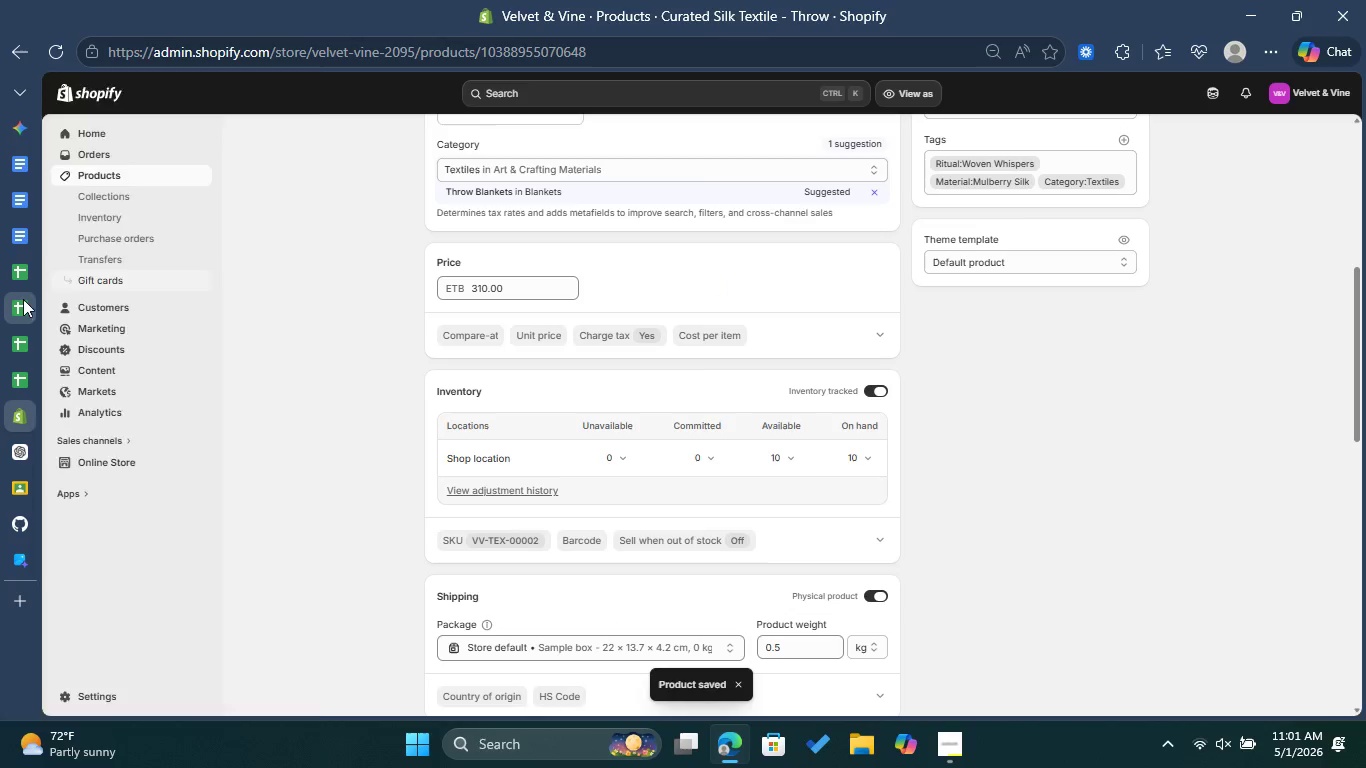 
left_click([23, 299])
 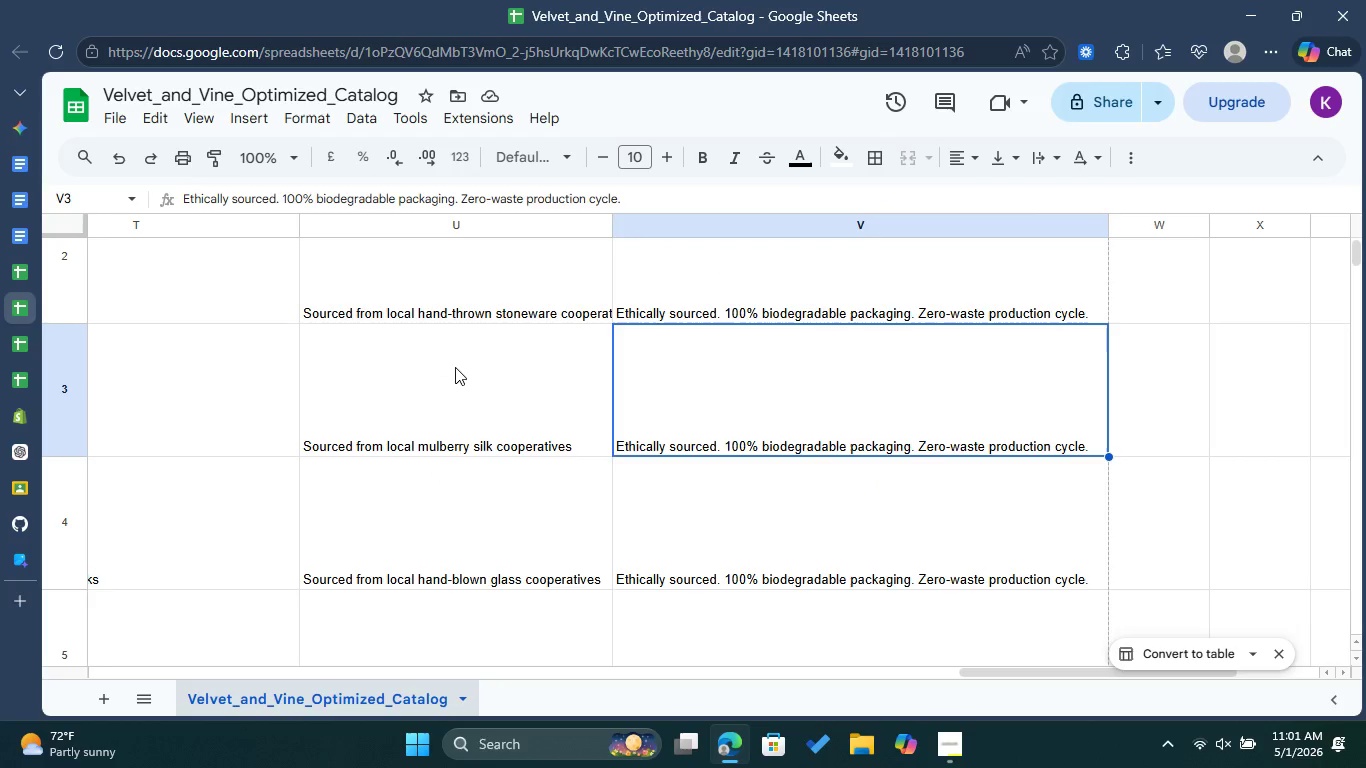 
left_click([455, 367])
 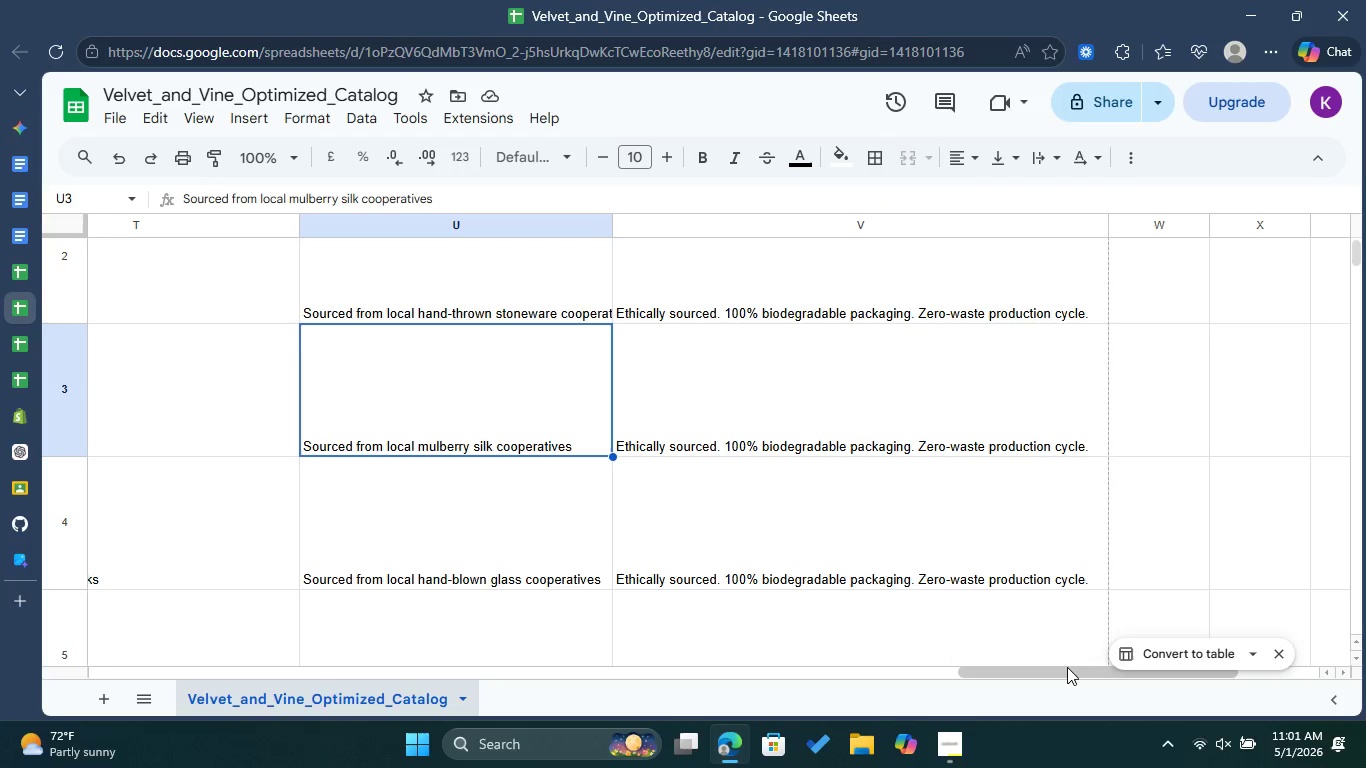 
left_click_drag(start_coordinate=[1067, 667], to_coordinate=[136, 567])
 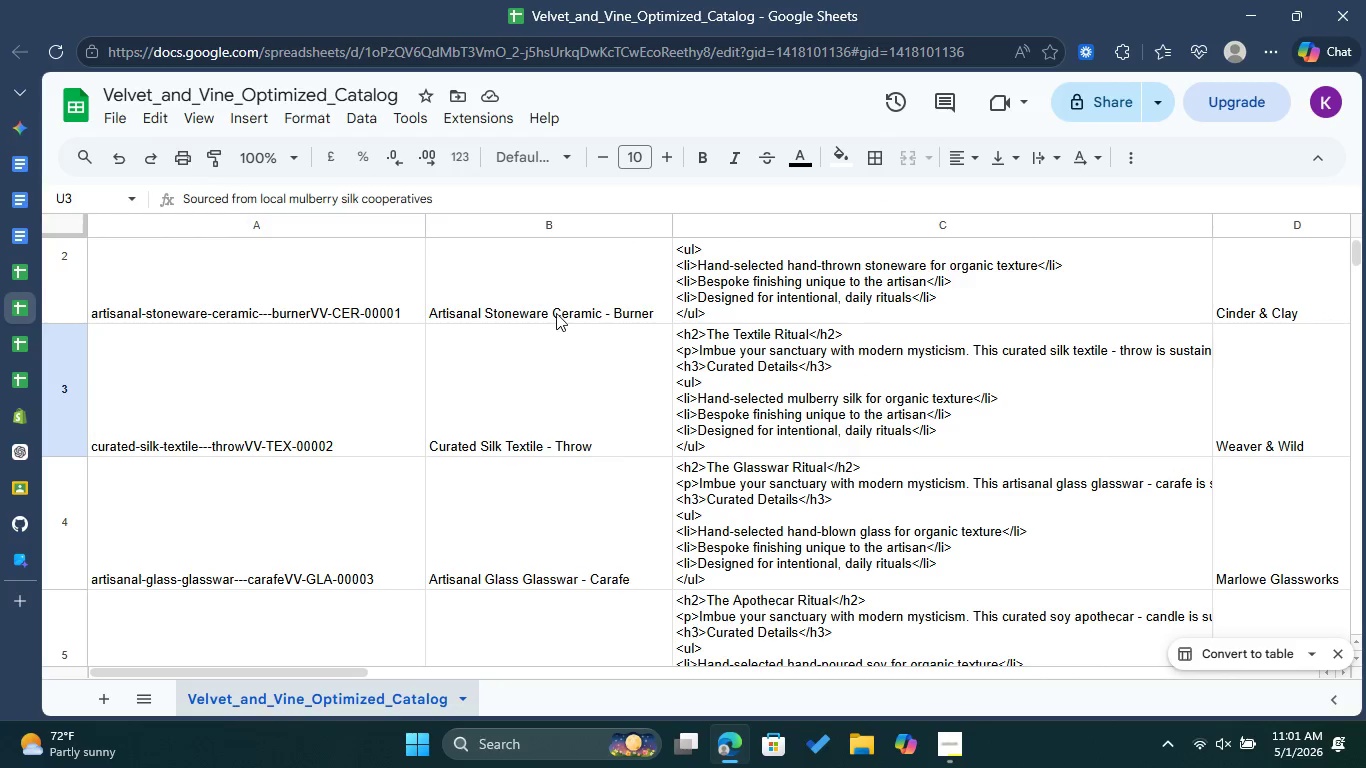 
left_click([554, 295])
 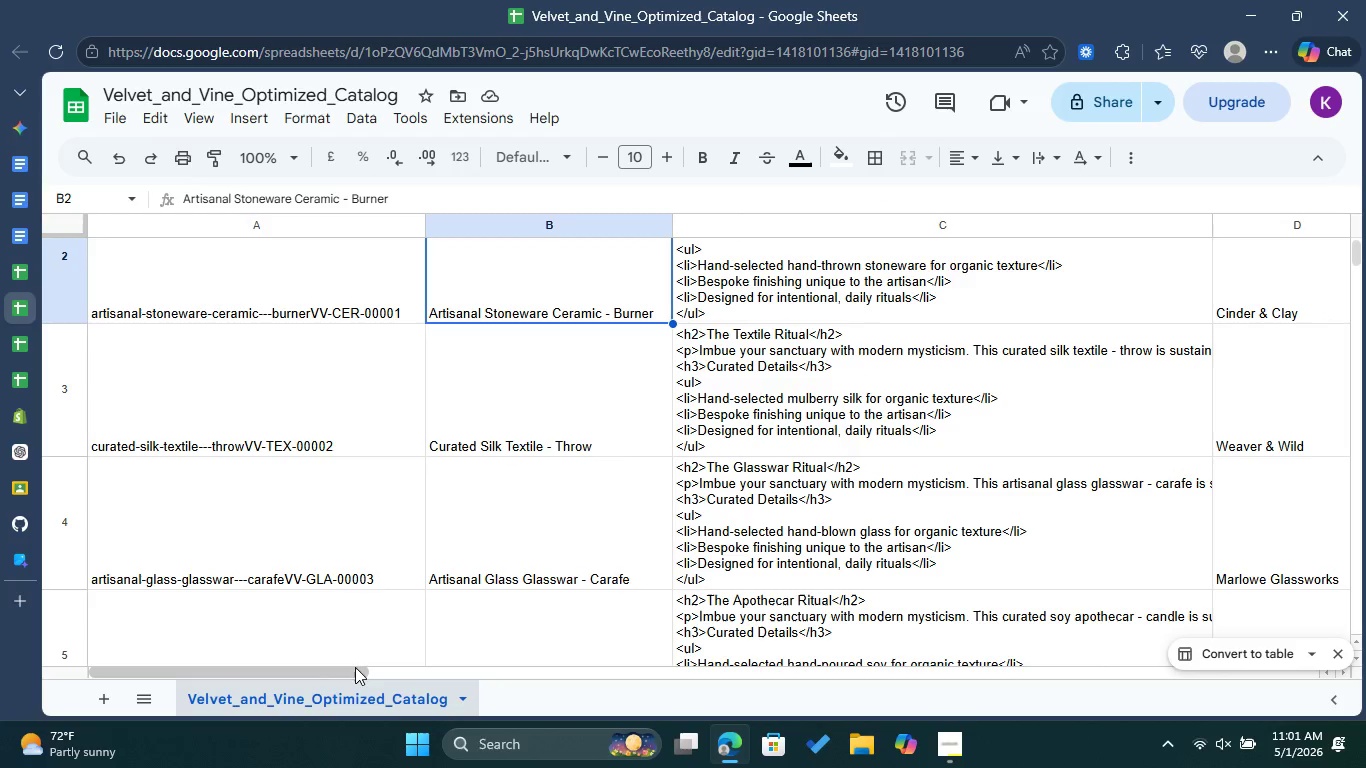 
left_click_drag(start_coordinate=[340, 671], to_coordinate=[397, 679])
 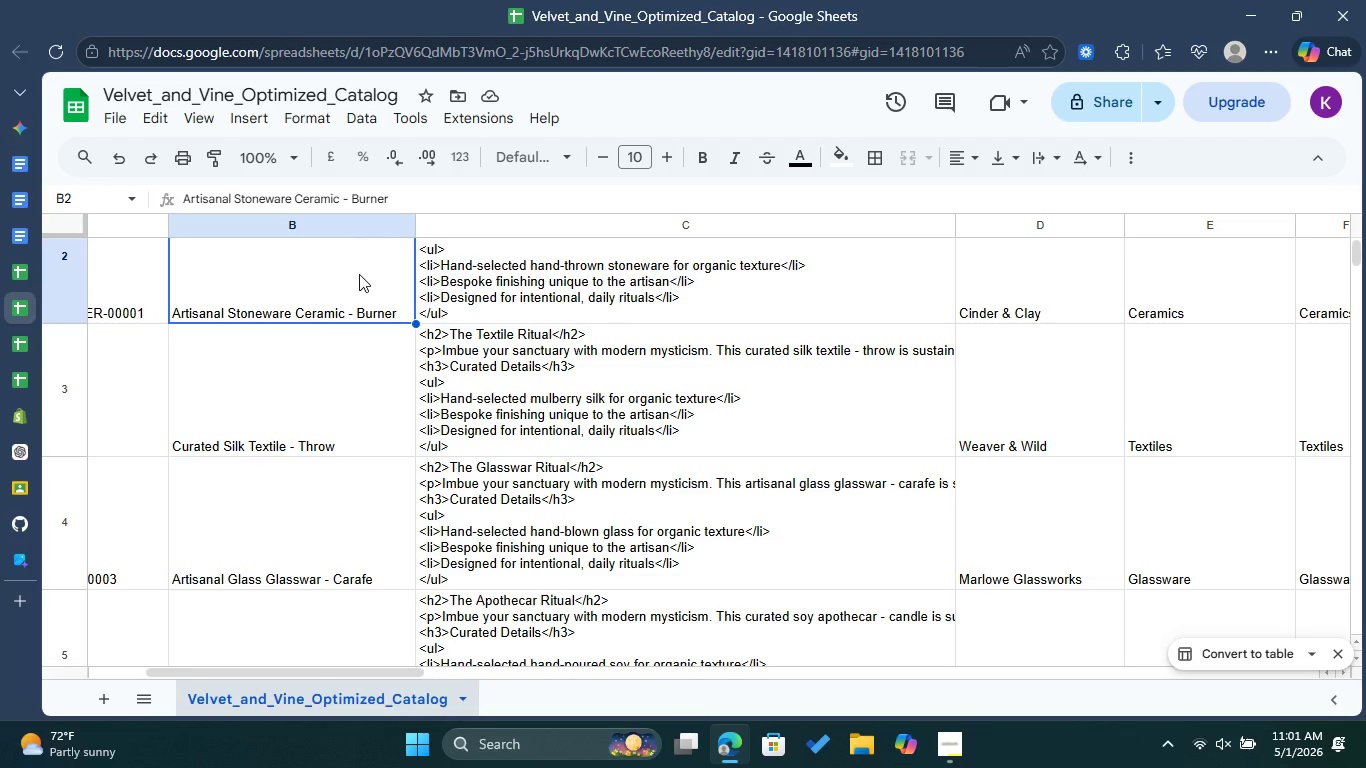 
double_click([359, 274])
 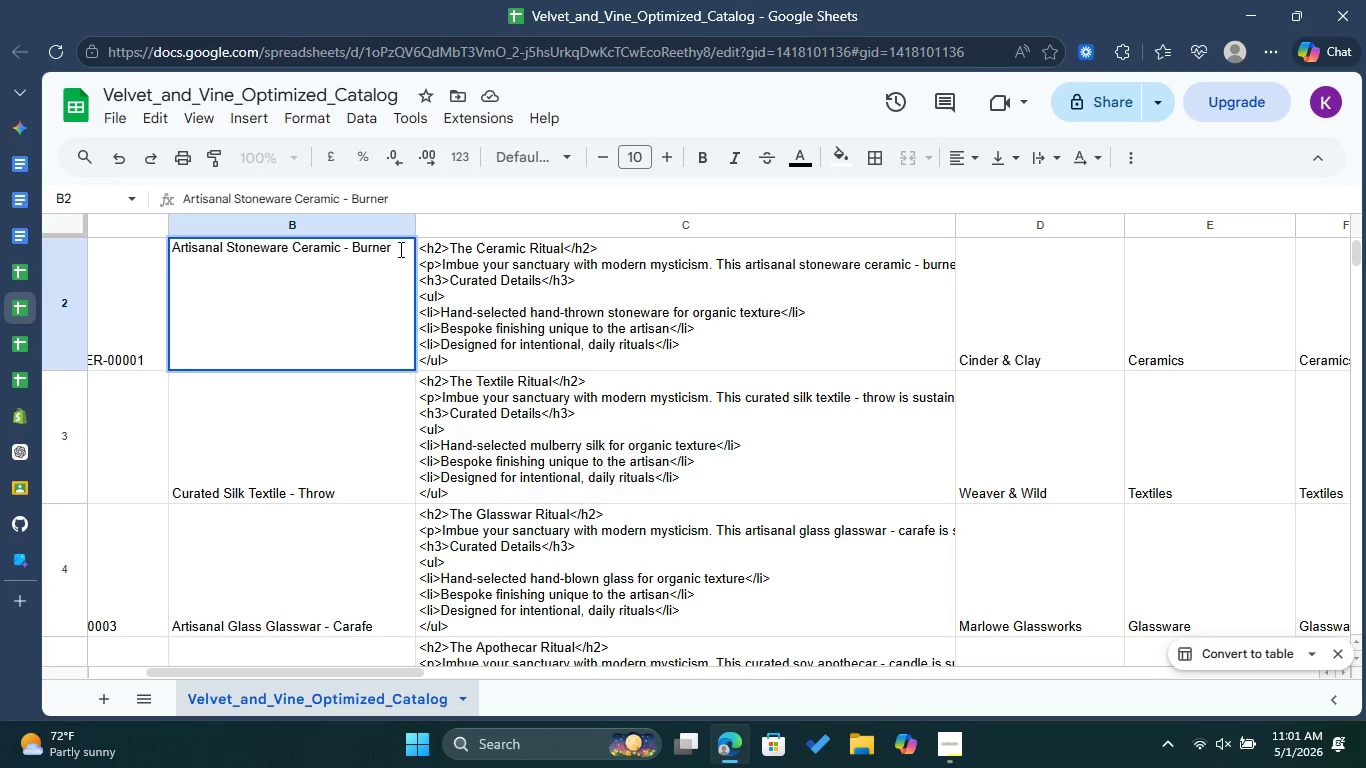 
left_click_drag(start_coordinate=[398, 243], to_coordinate=[143, 244])
 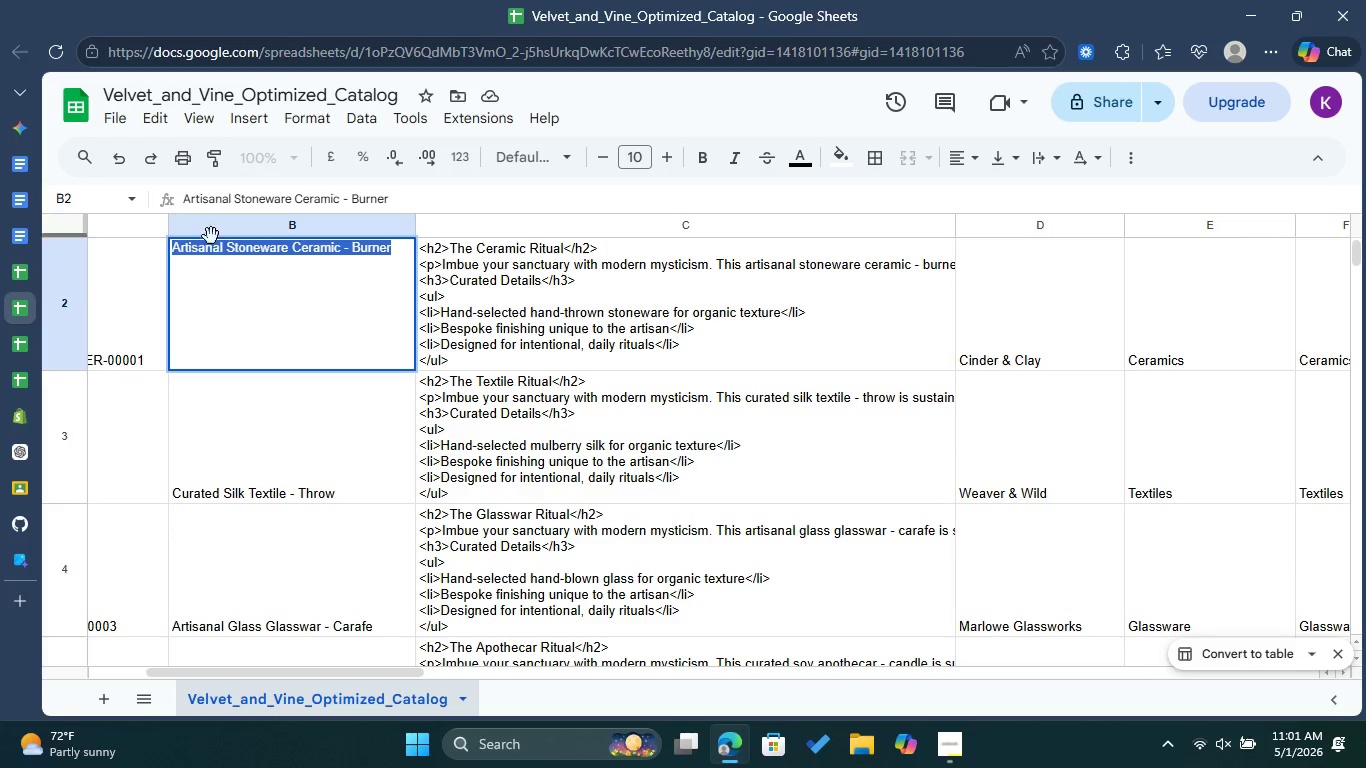 
right_click([211, 234])
 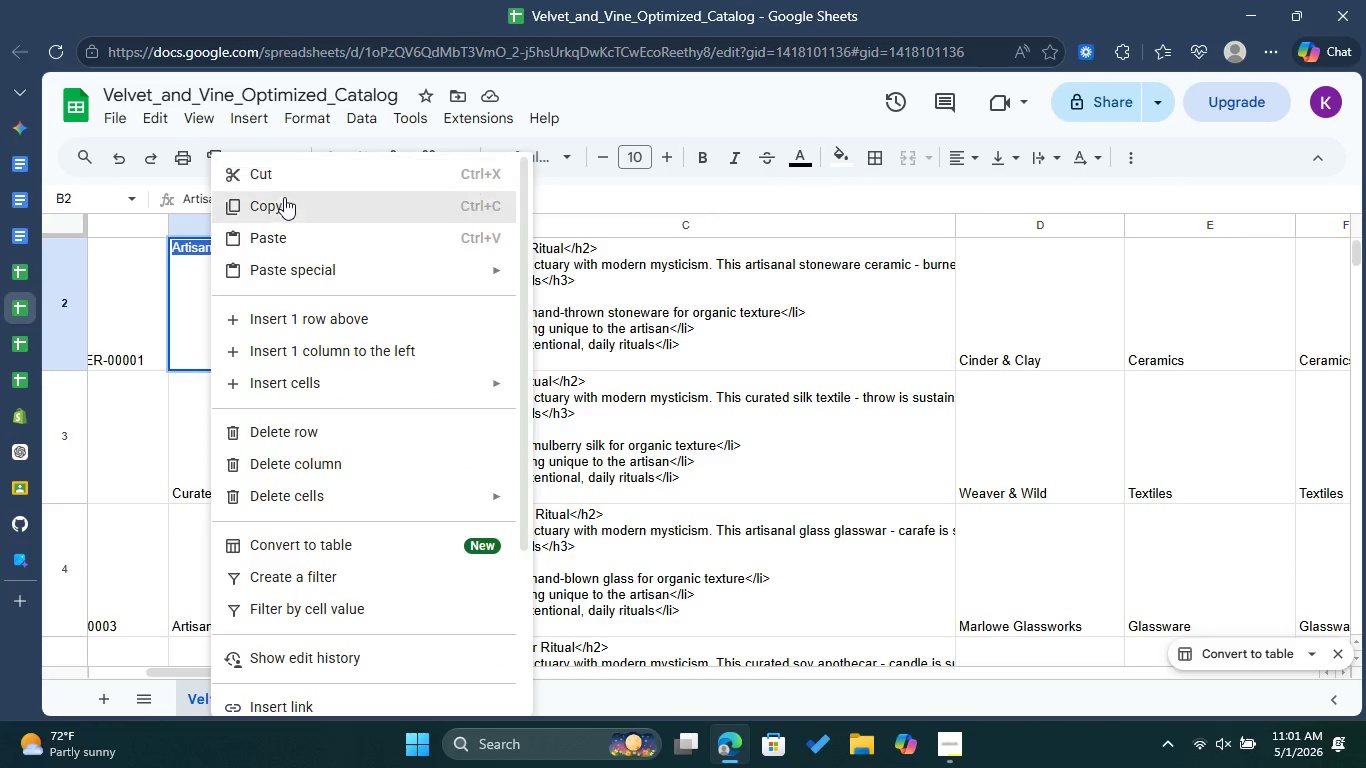 
left_click([284, 203])
 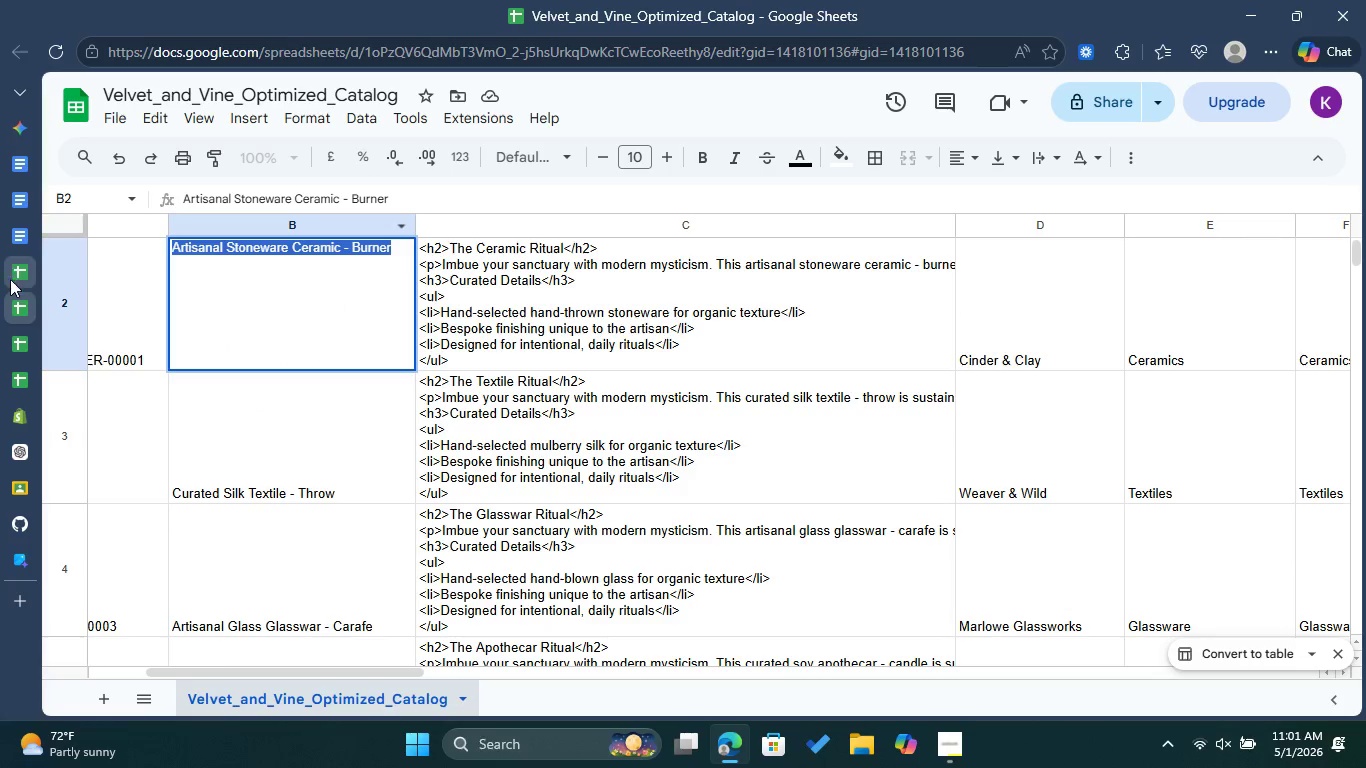 
mouse_move([37, 394])
 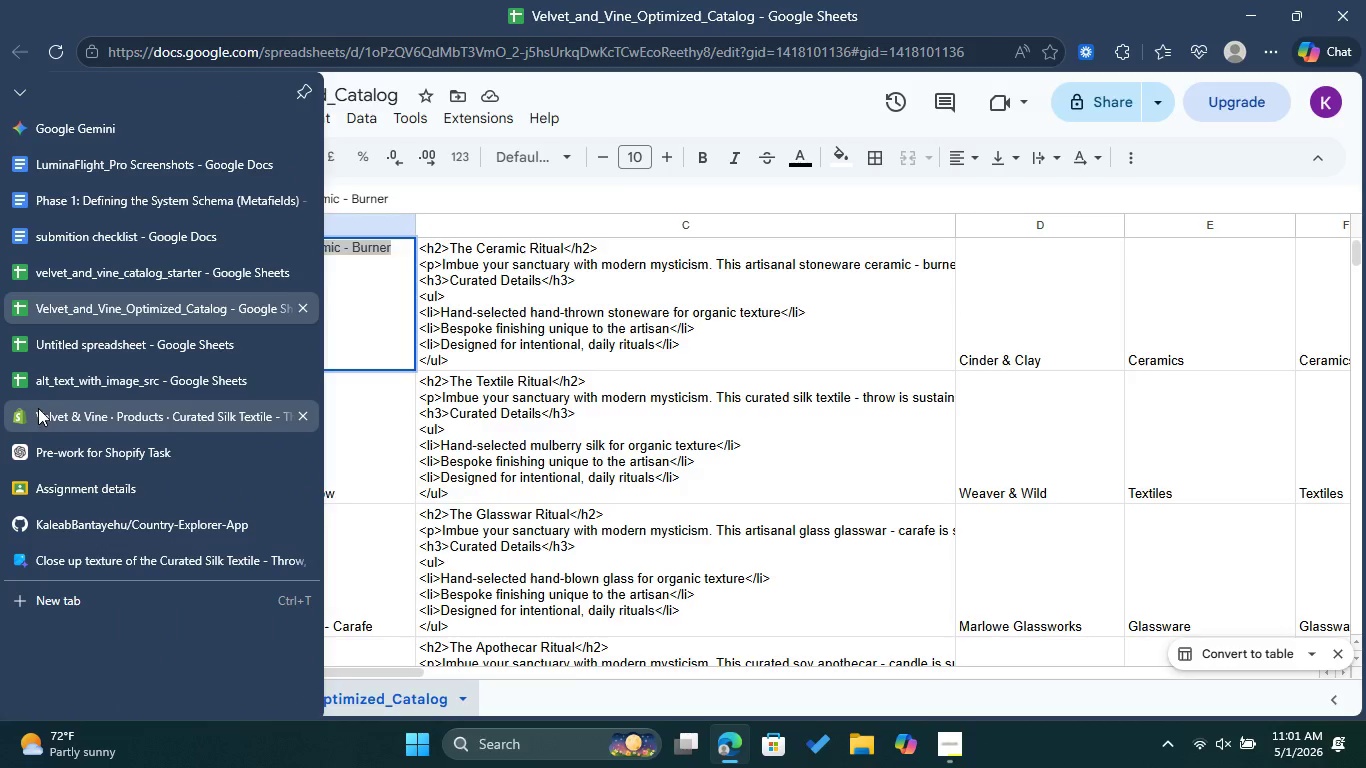 
left_click([38, 408])
 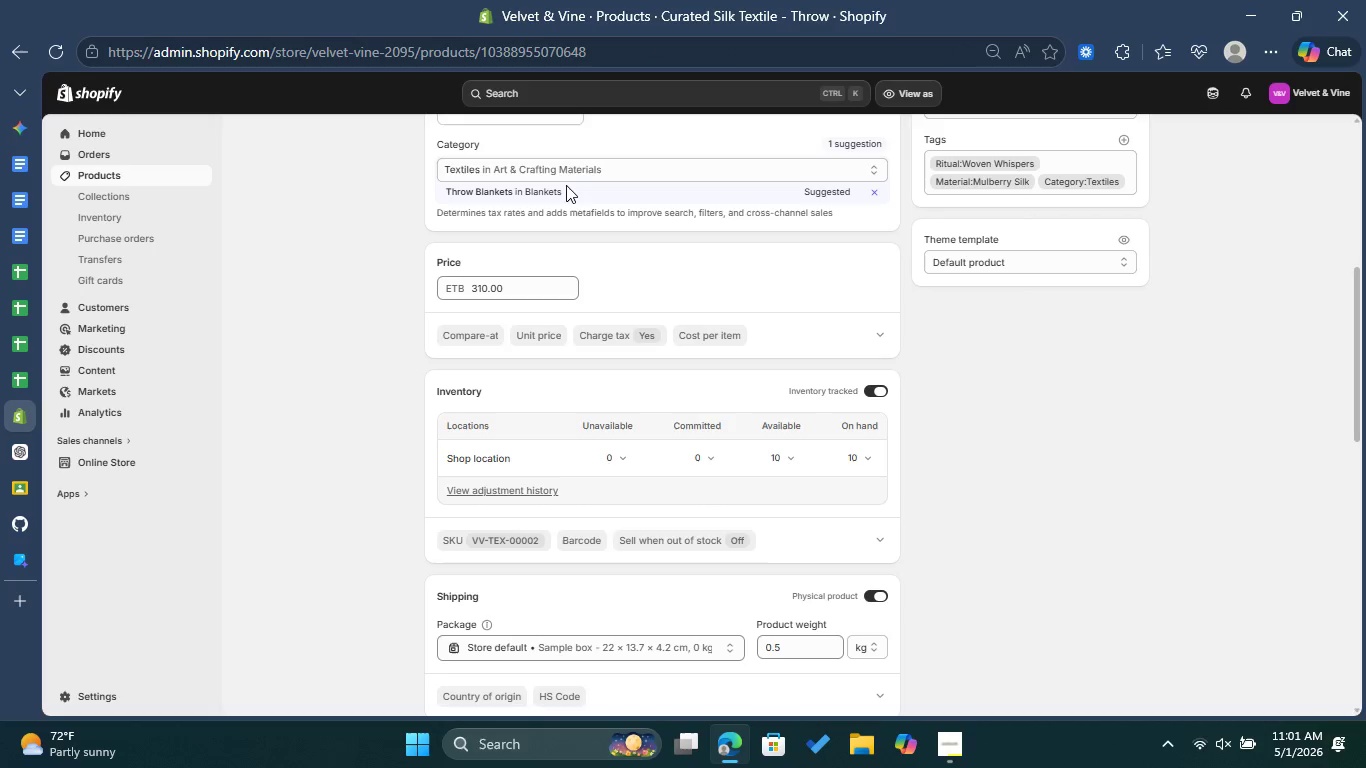 
scroll: coordinate [566, 185], scroll_direction: up, amount: 4.0
 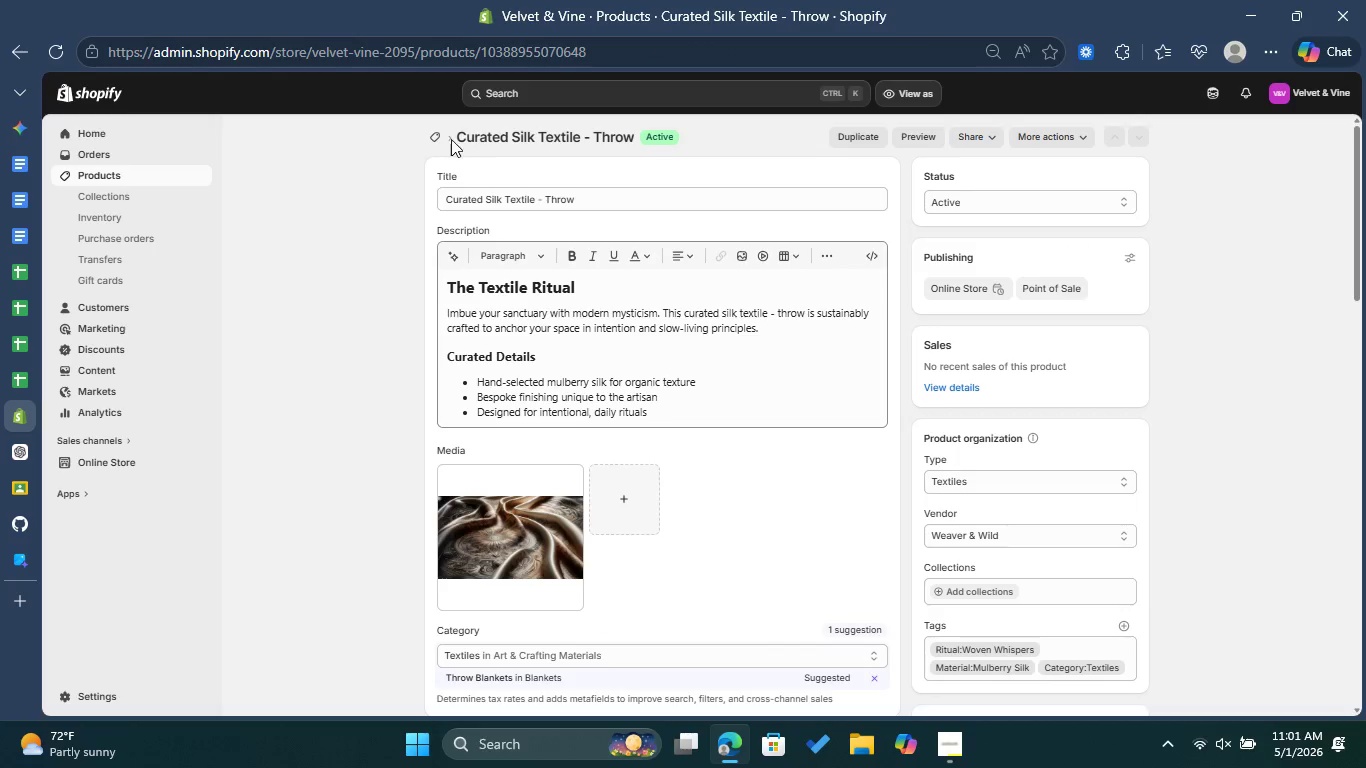 
left_click([431, 131])
 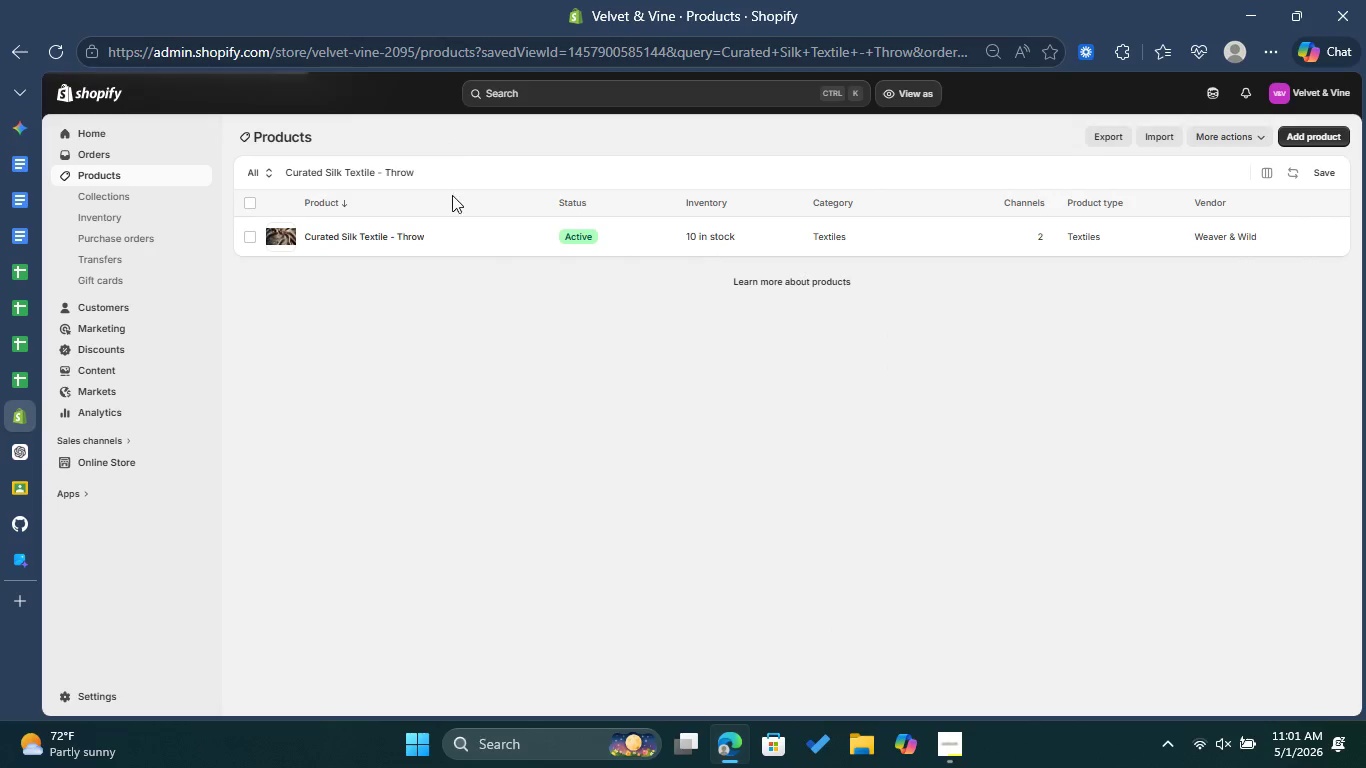 
left_click_drag(start_coordinate=[459, 178], to_coordinate=[280, 168])
 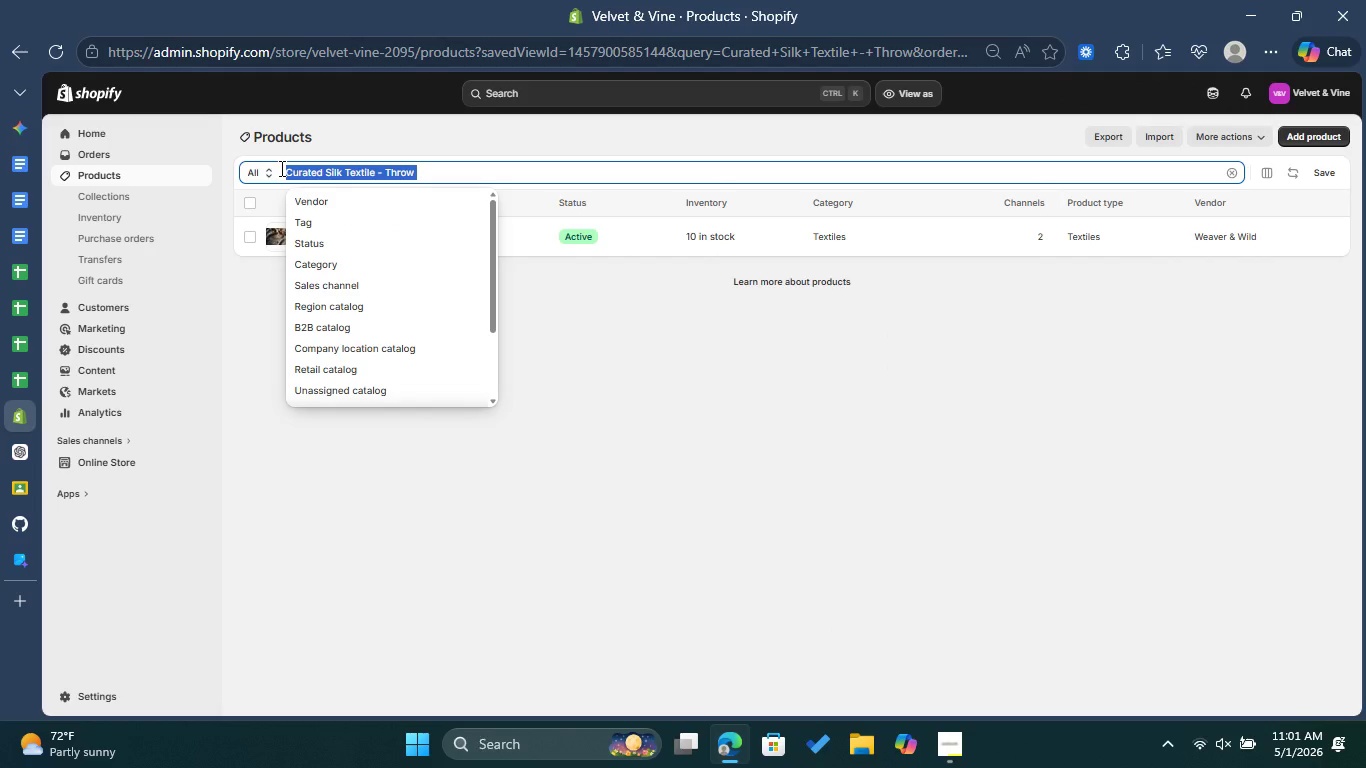 
key(Control+V)
 